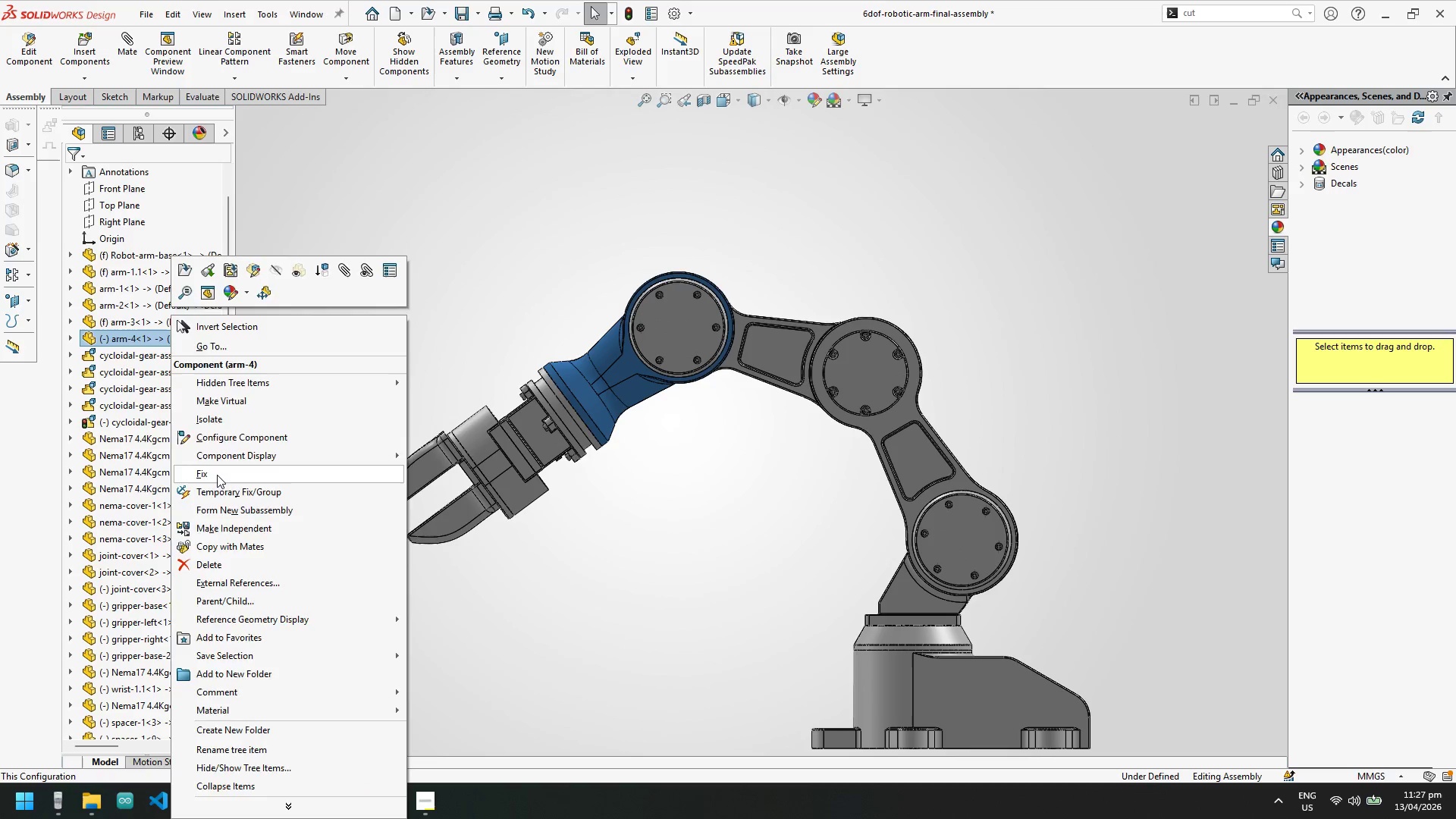 
scroll: coordinate [528, 495], scroll_direction: up, amount: 2.0
 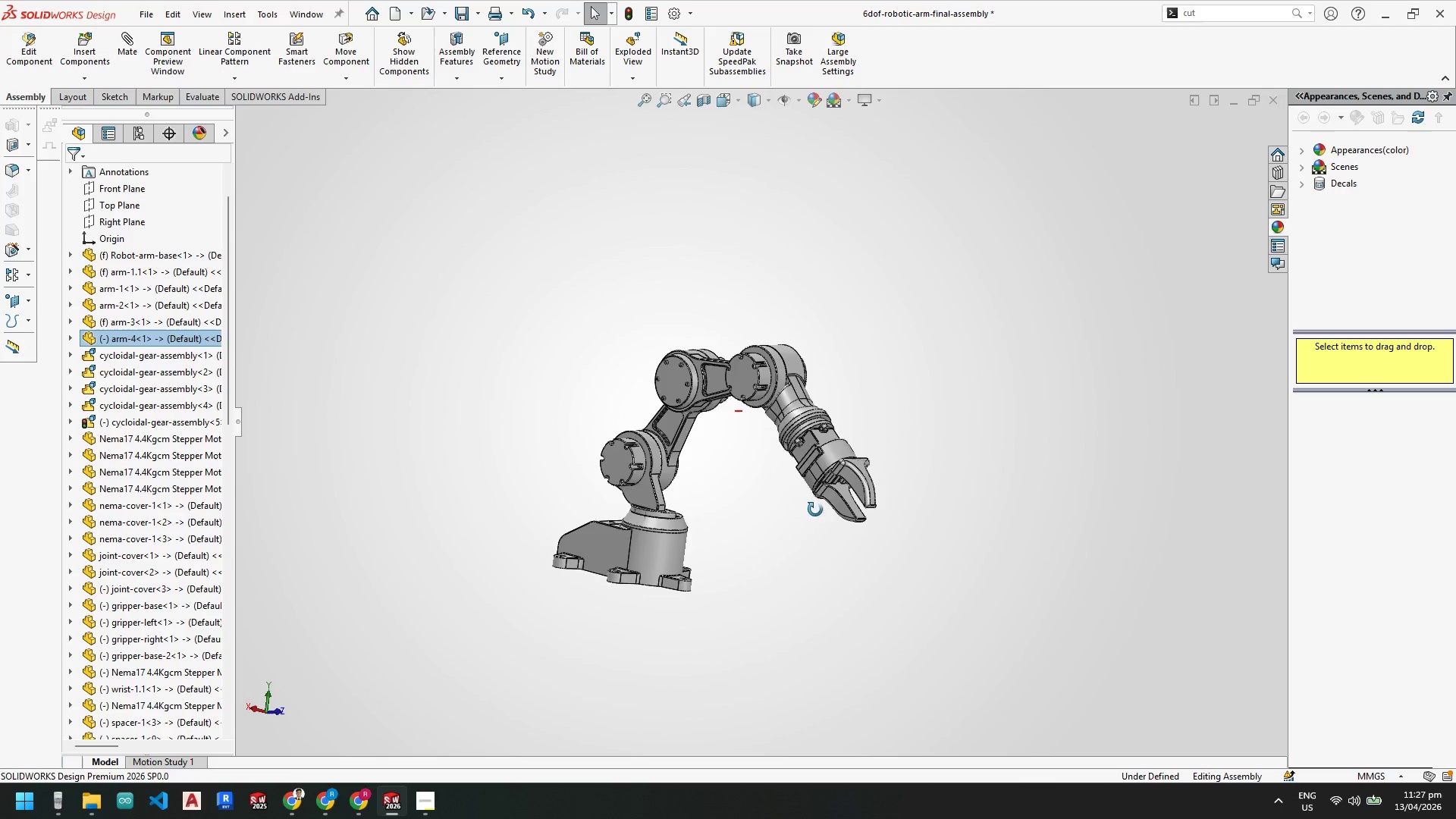 
scroll: coordinate [804, 423], scroll_direction: down, amount: 8.0
 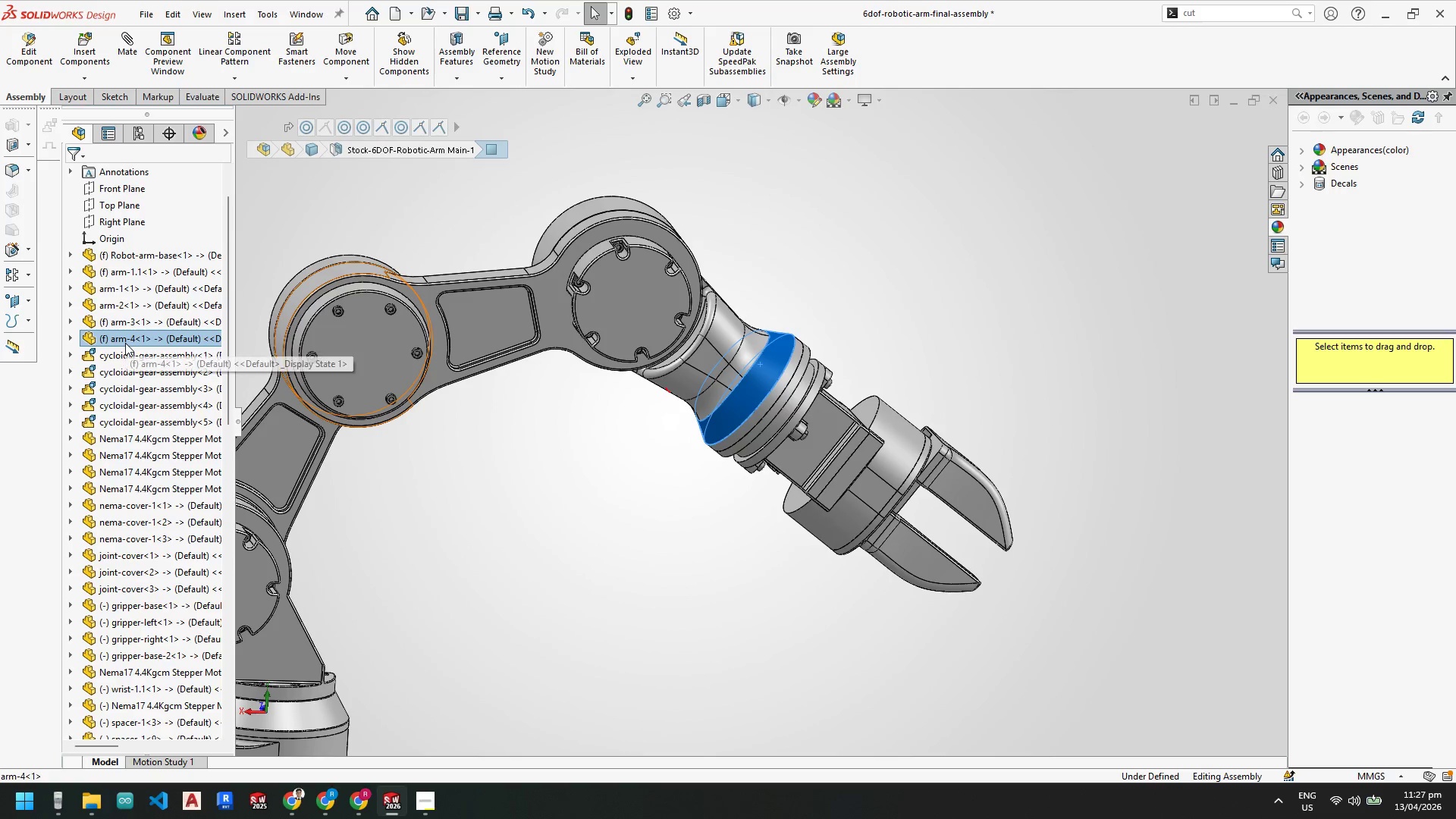 
wait(6.98)
 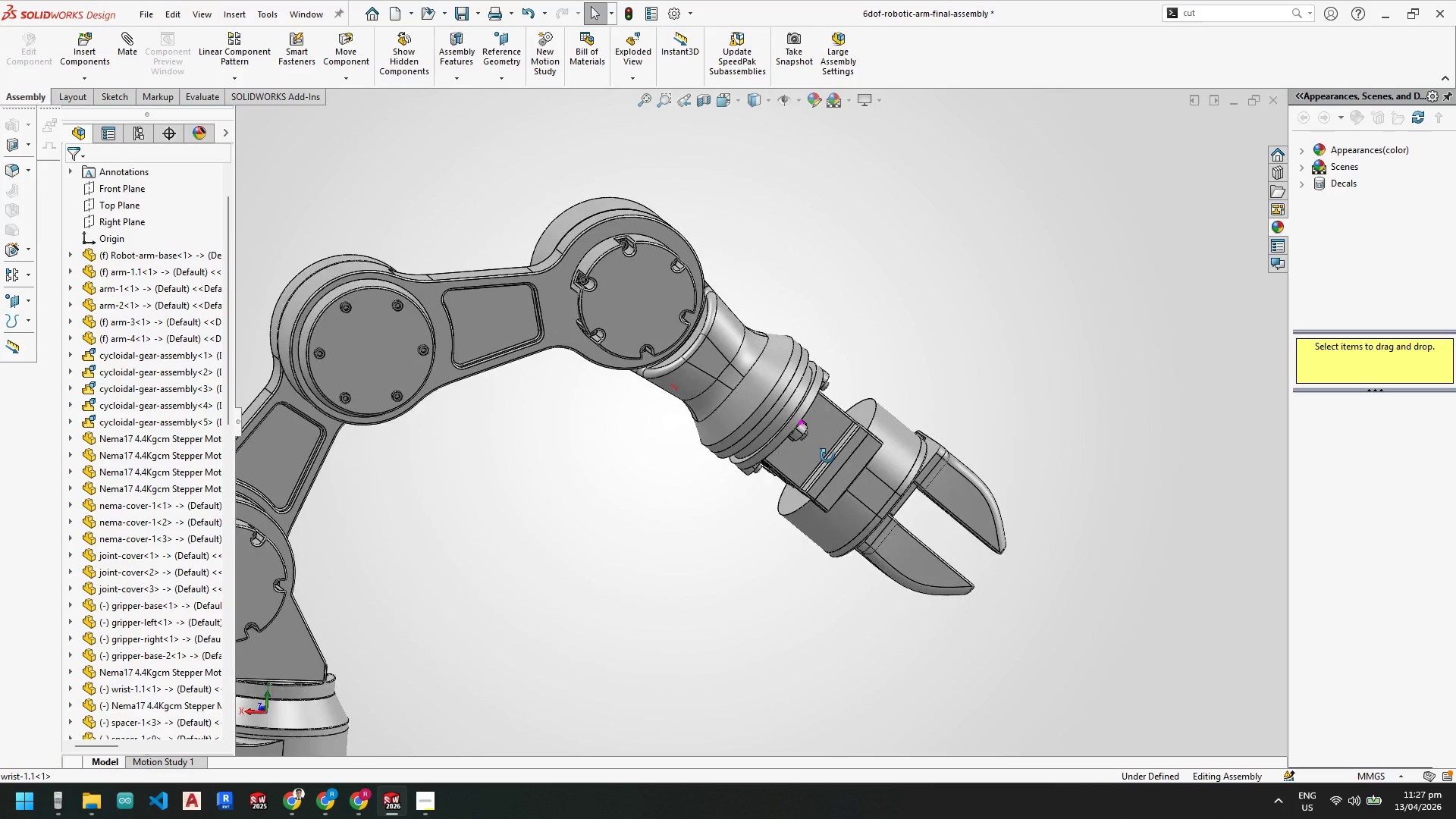 
scroll: coordinate [536, 464], scroll_direction: up, amount: 2.0
 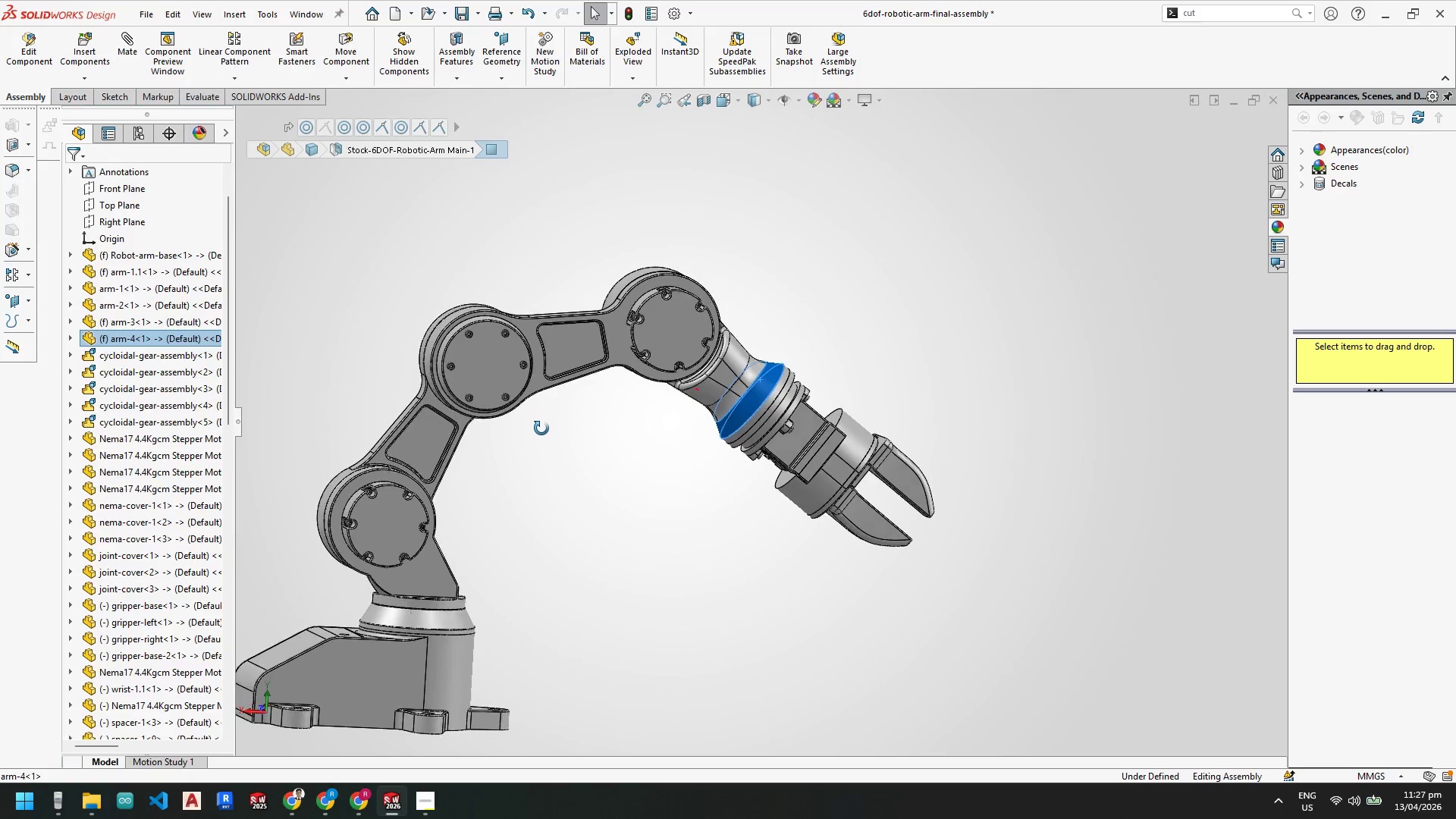 
key(Space)
 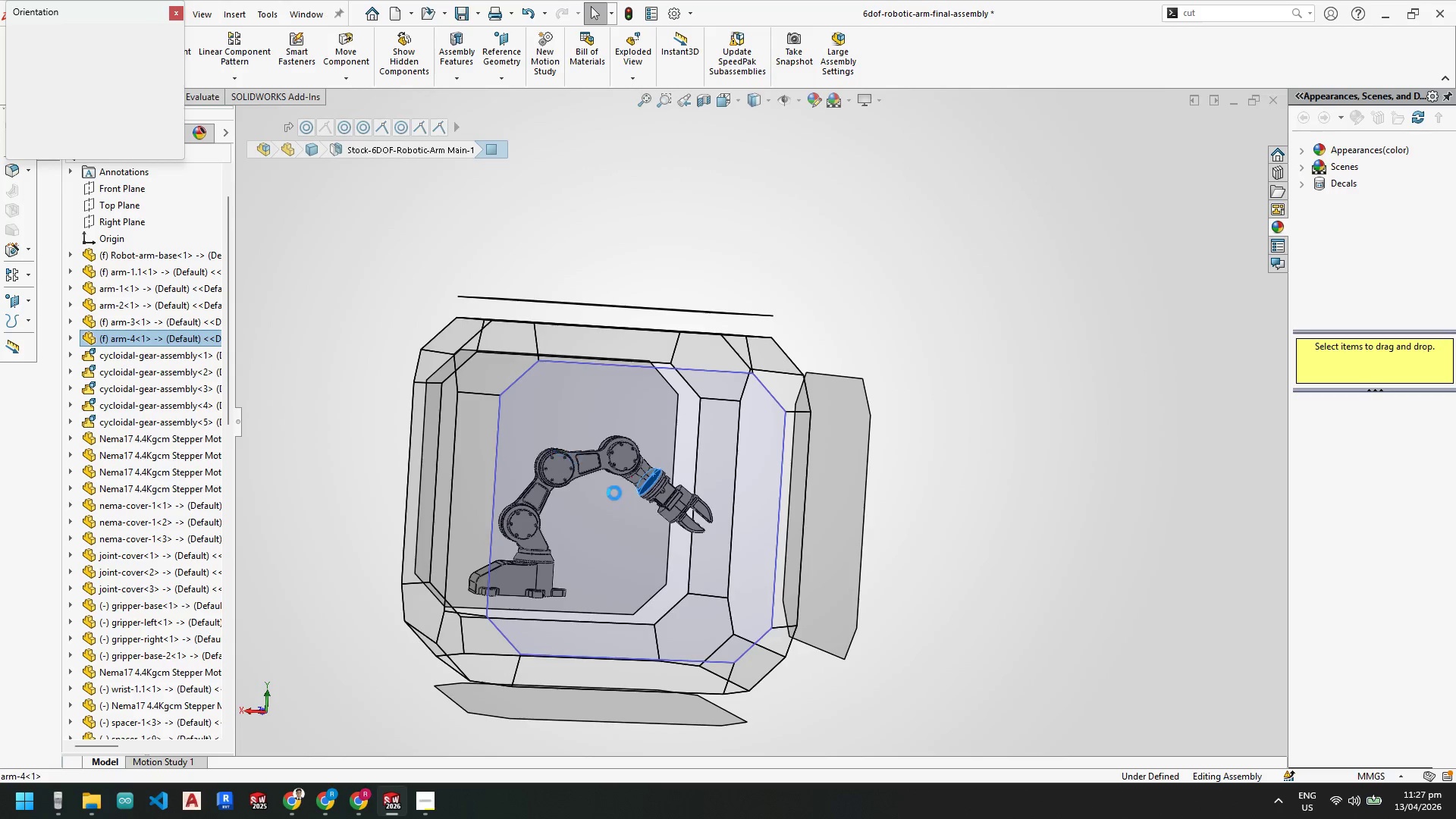 
left_click([630, 548])
 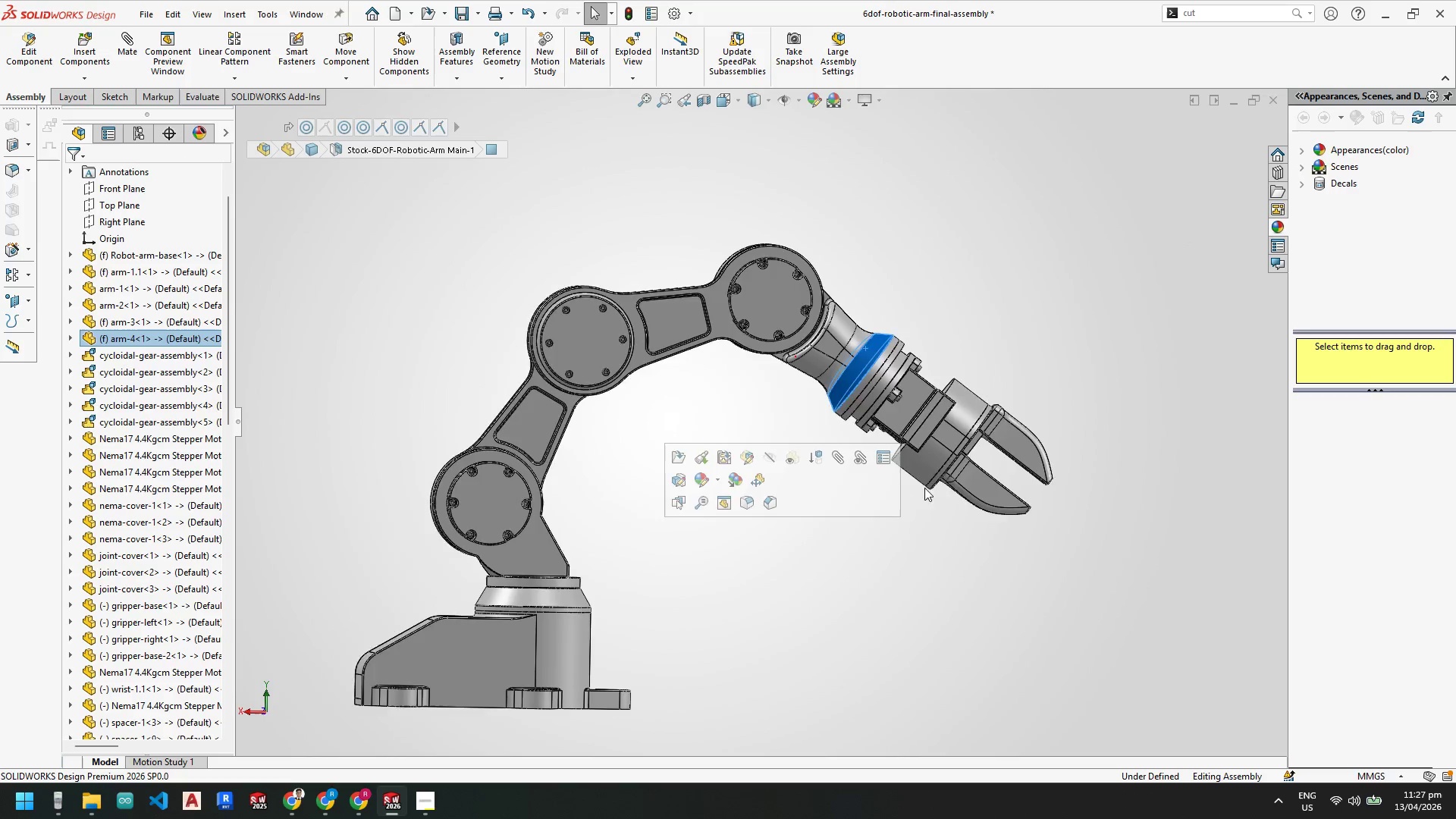 
scroll: coordinate [1008, 441], scroll_direction: down, amount: 3.0
 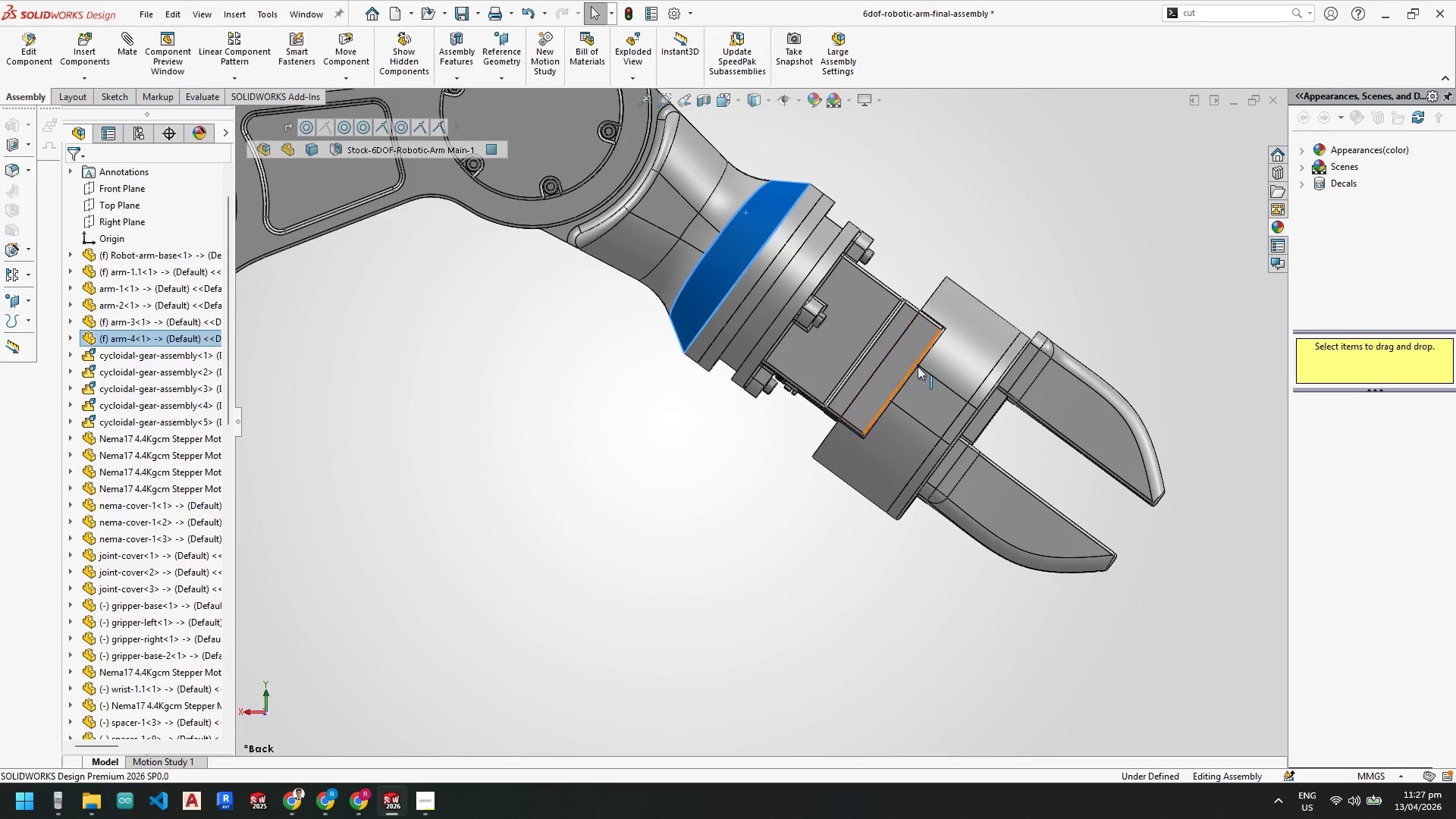 
left_click_drag(start_coordinate=[946, 347], to_coordinate=[976, 306])
 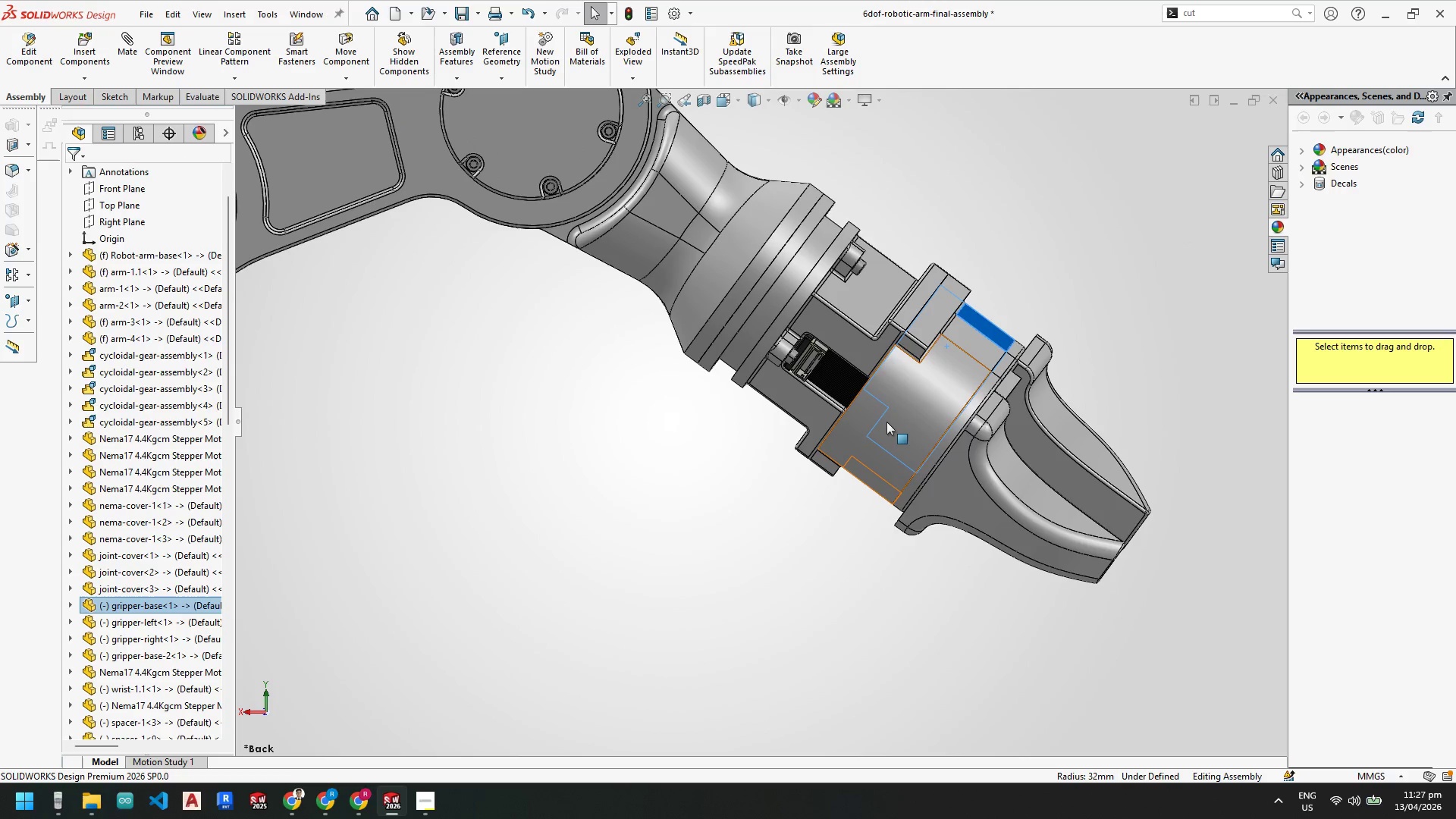 
left_click_drag(start_coordinate=[891, 419], to_coordinate=[863, 474])
 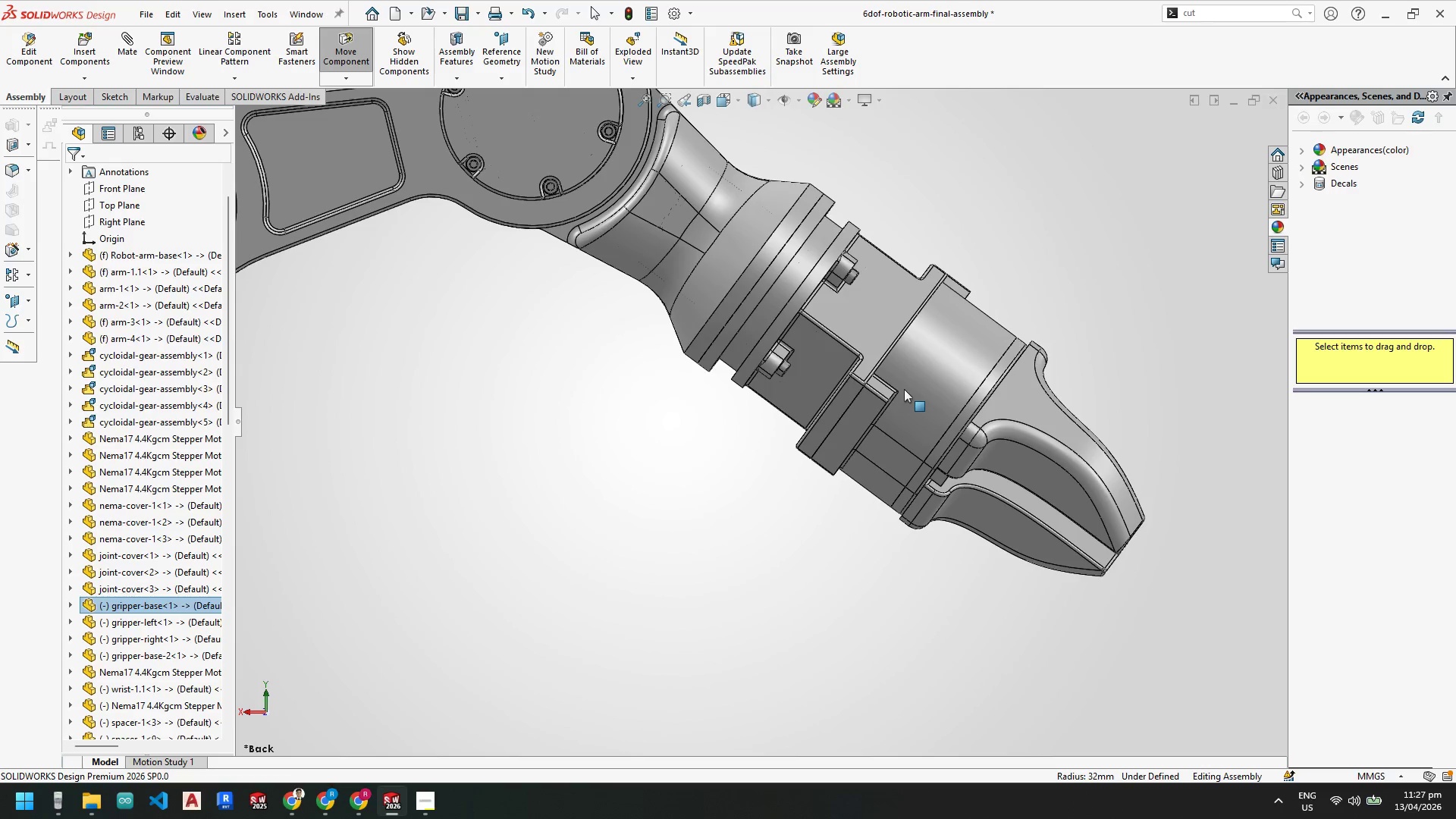 
left_click_drag(start_coordinate=[905, 389], to_coordinate=[928, 401])
 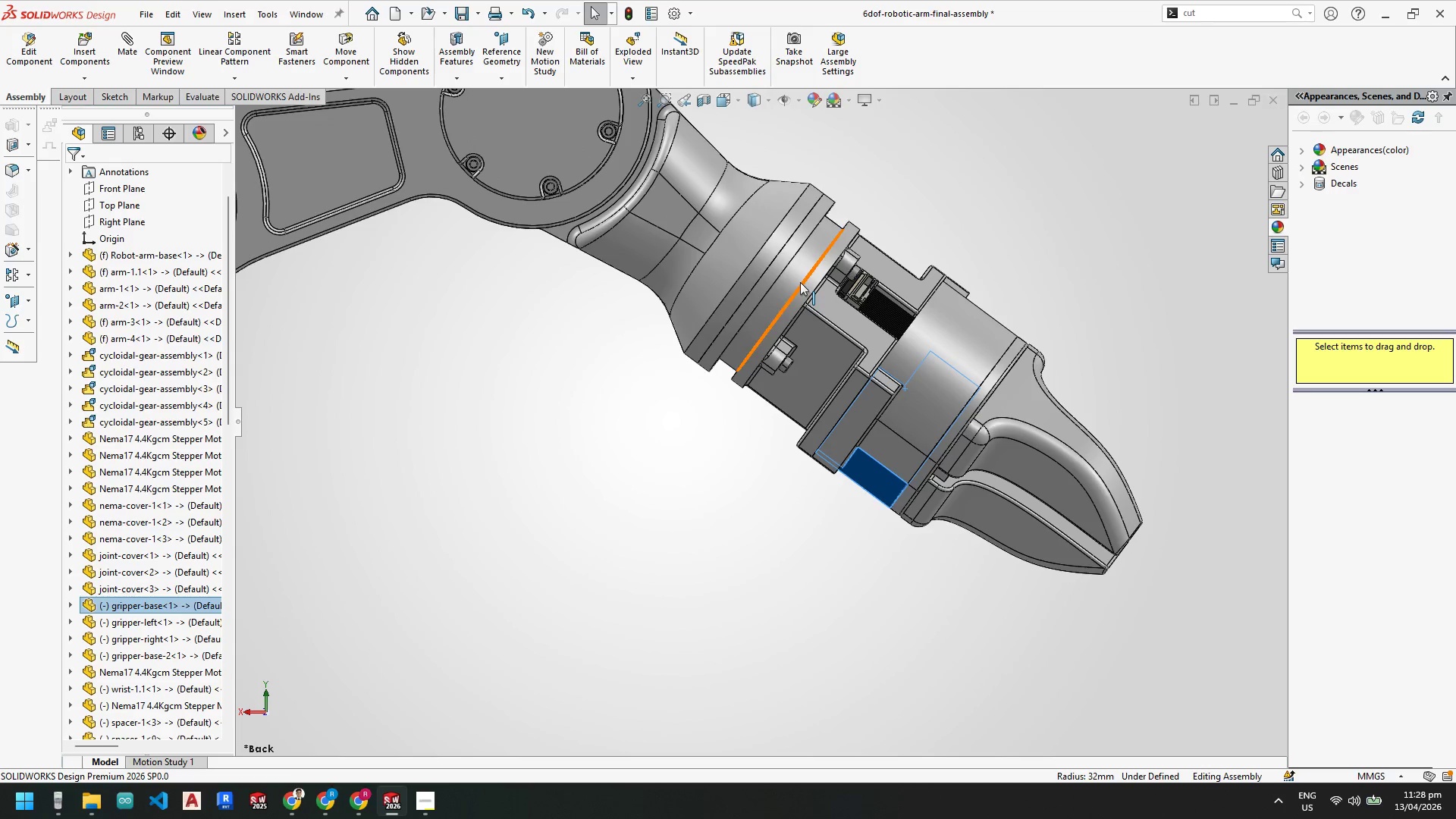 
left_click_drag(start_coordinate=[791, 281], to_coordinate=[761, 360])
 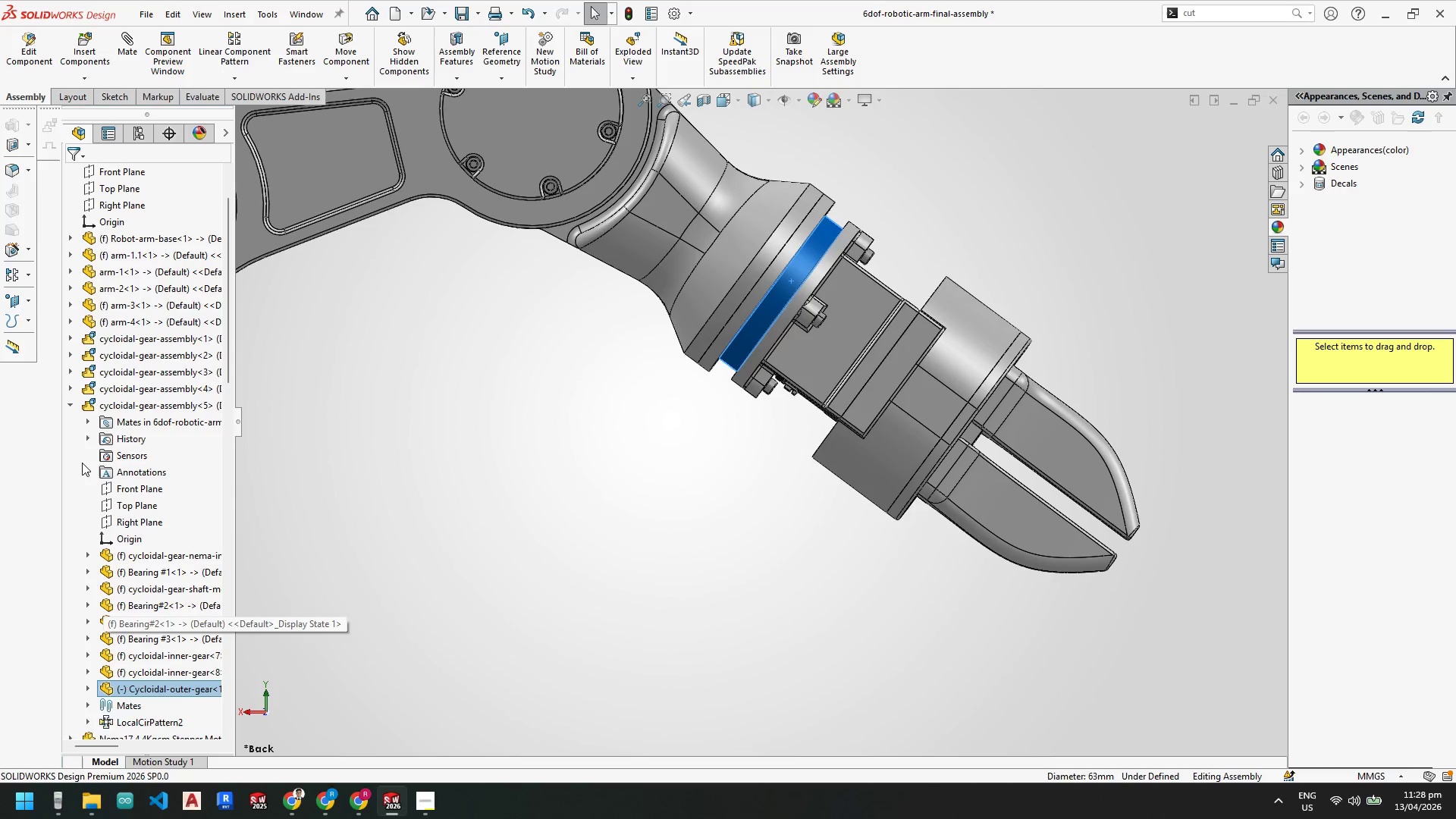 
left_click([73, 406])
 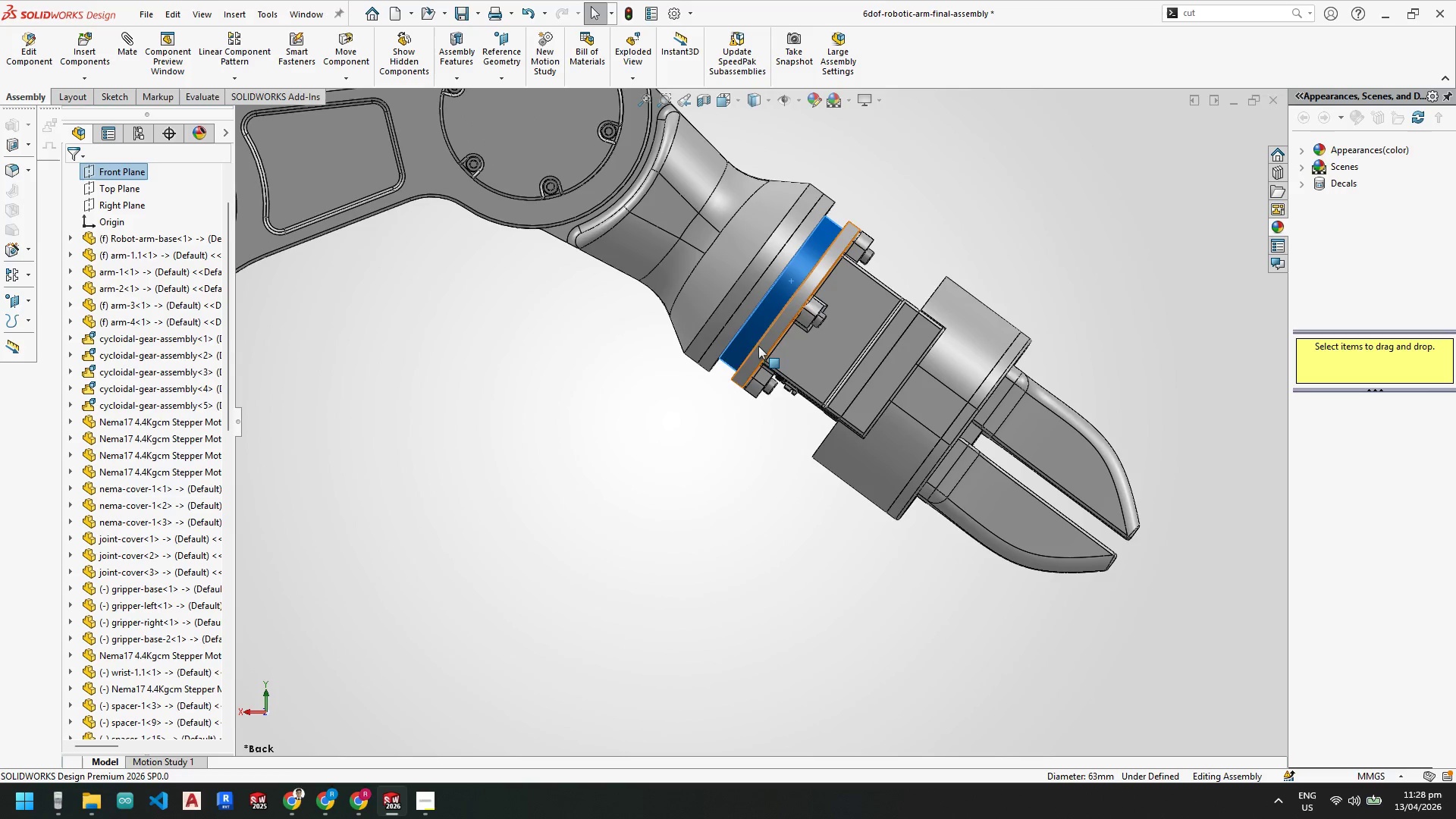 
left_click([853, 336])
 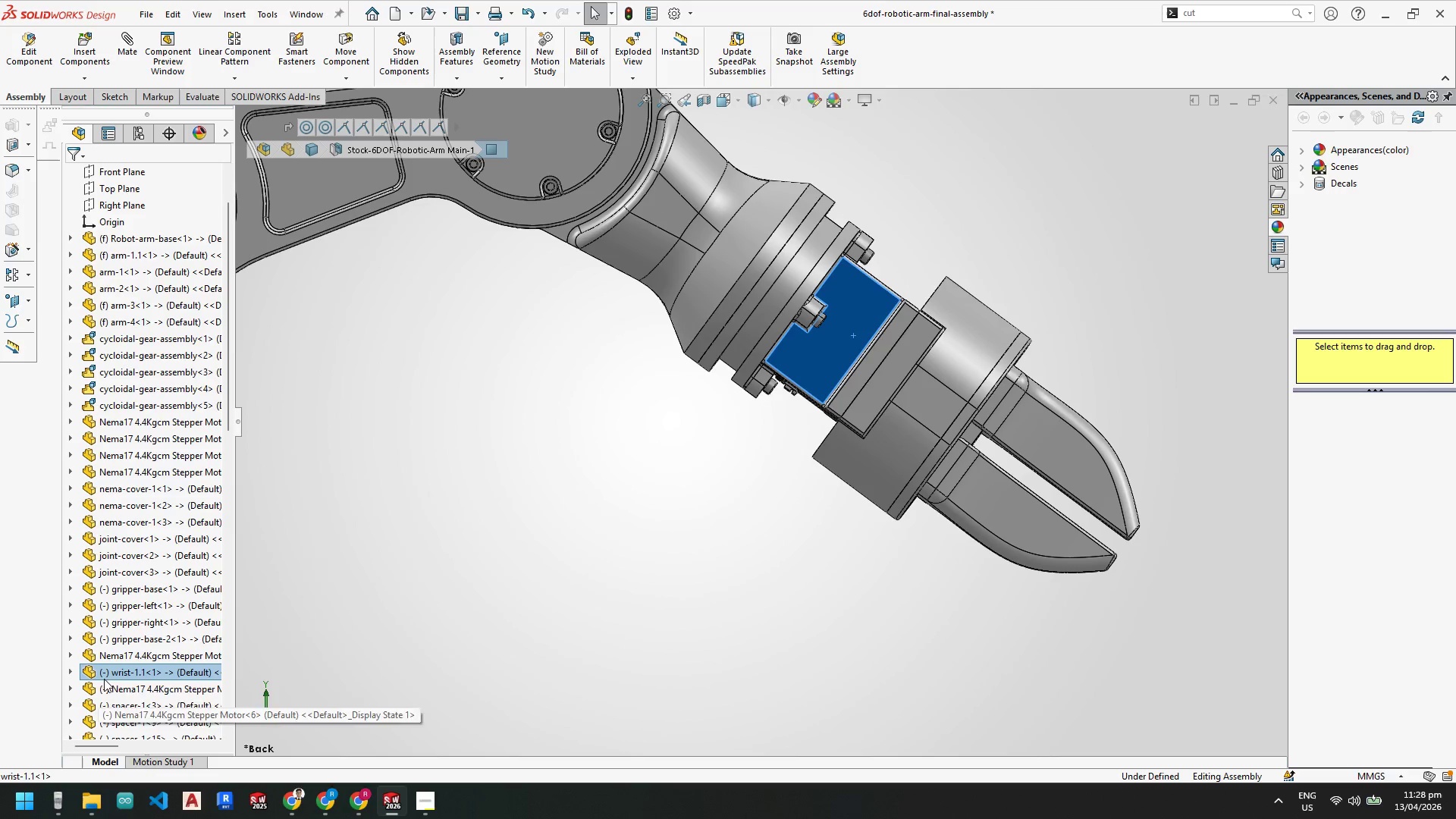 
right_click([109, 671])
 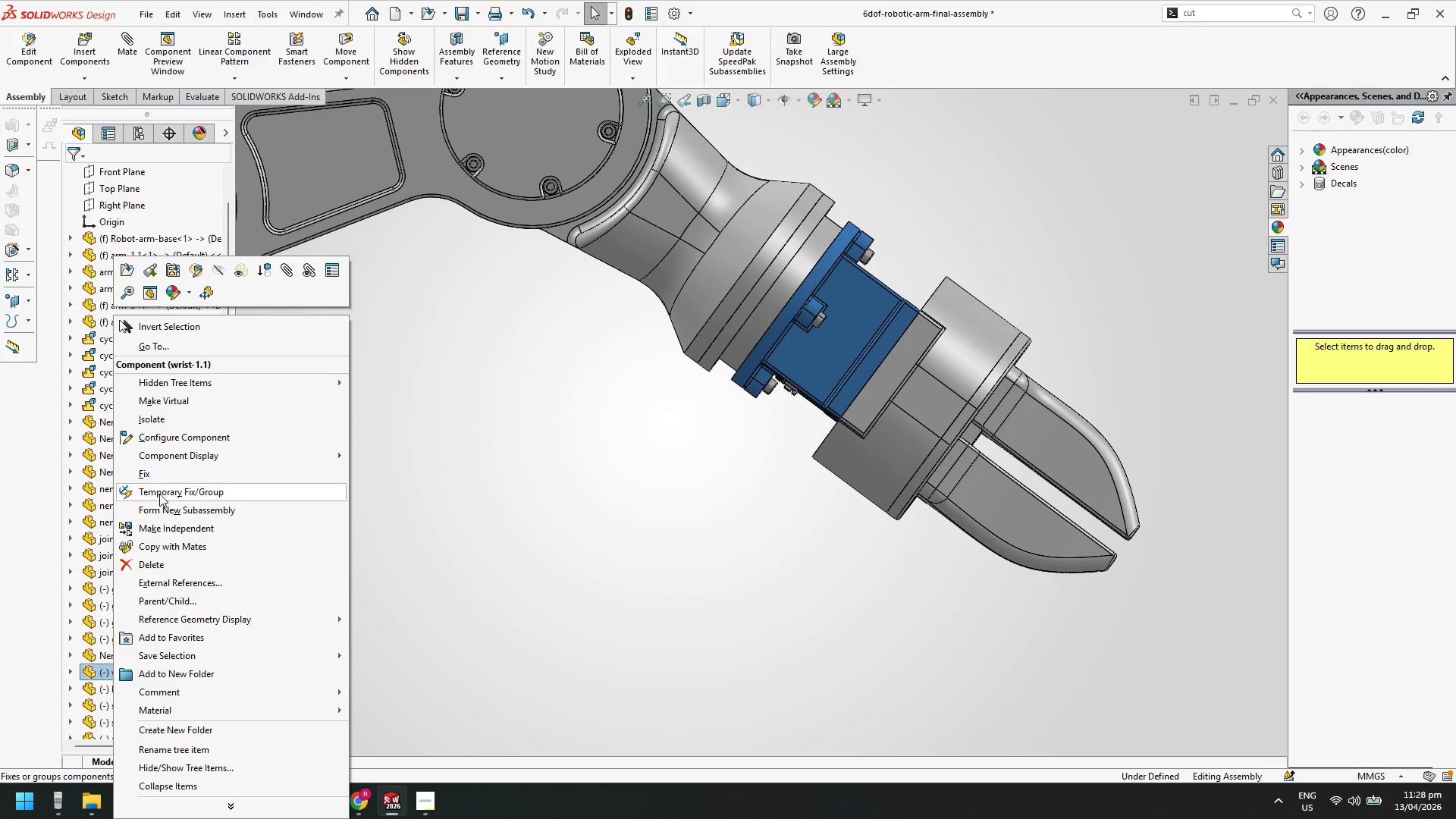 
left_click([158, 472])
 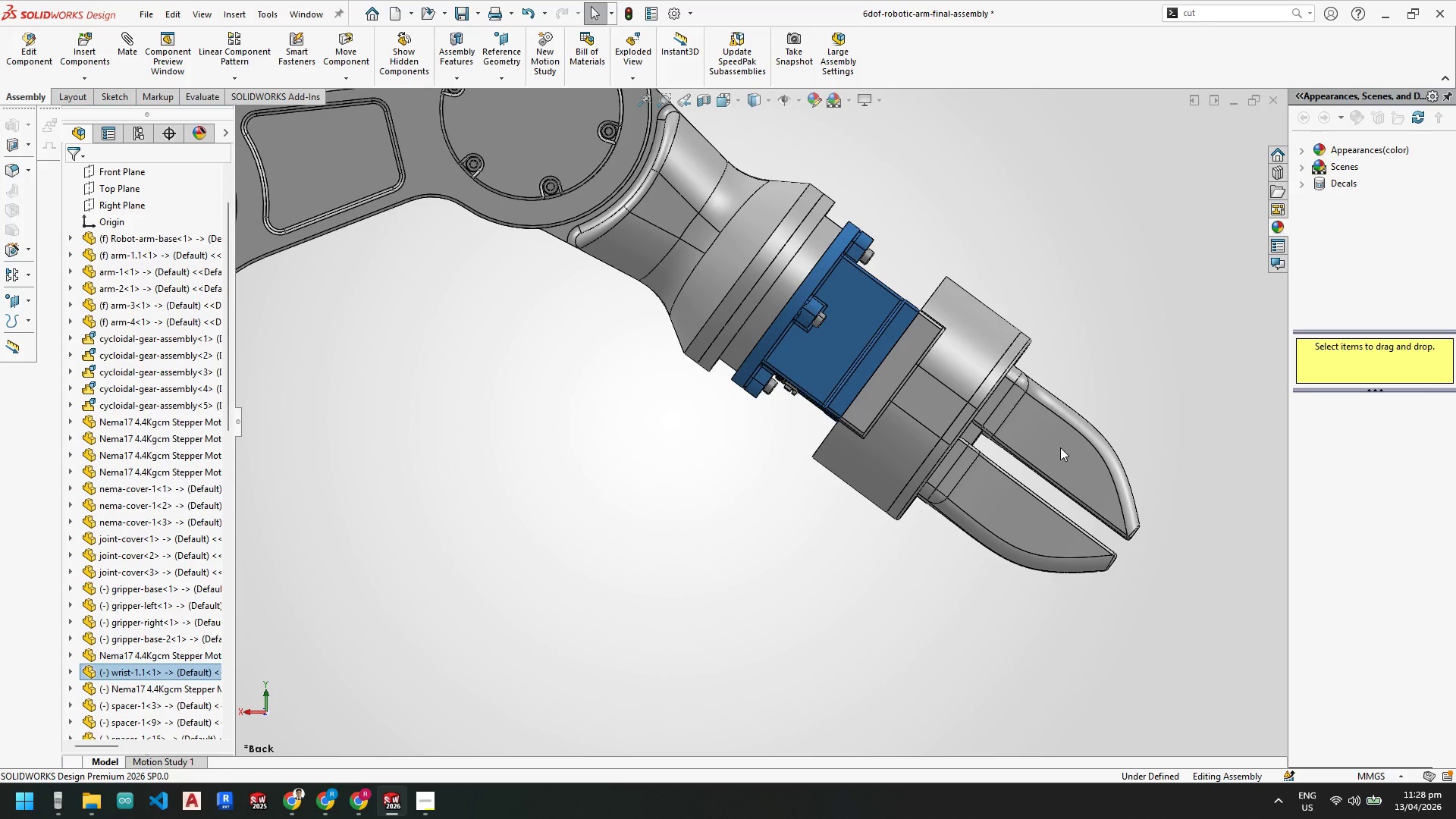 
left_click_drag(start_coordinate=[1052, 447], to_coordinate=[1144, 353])
 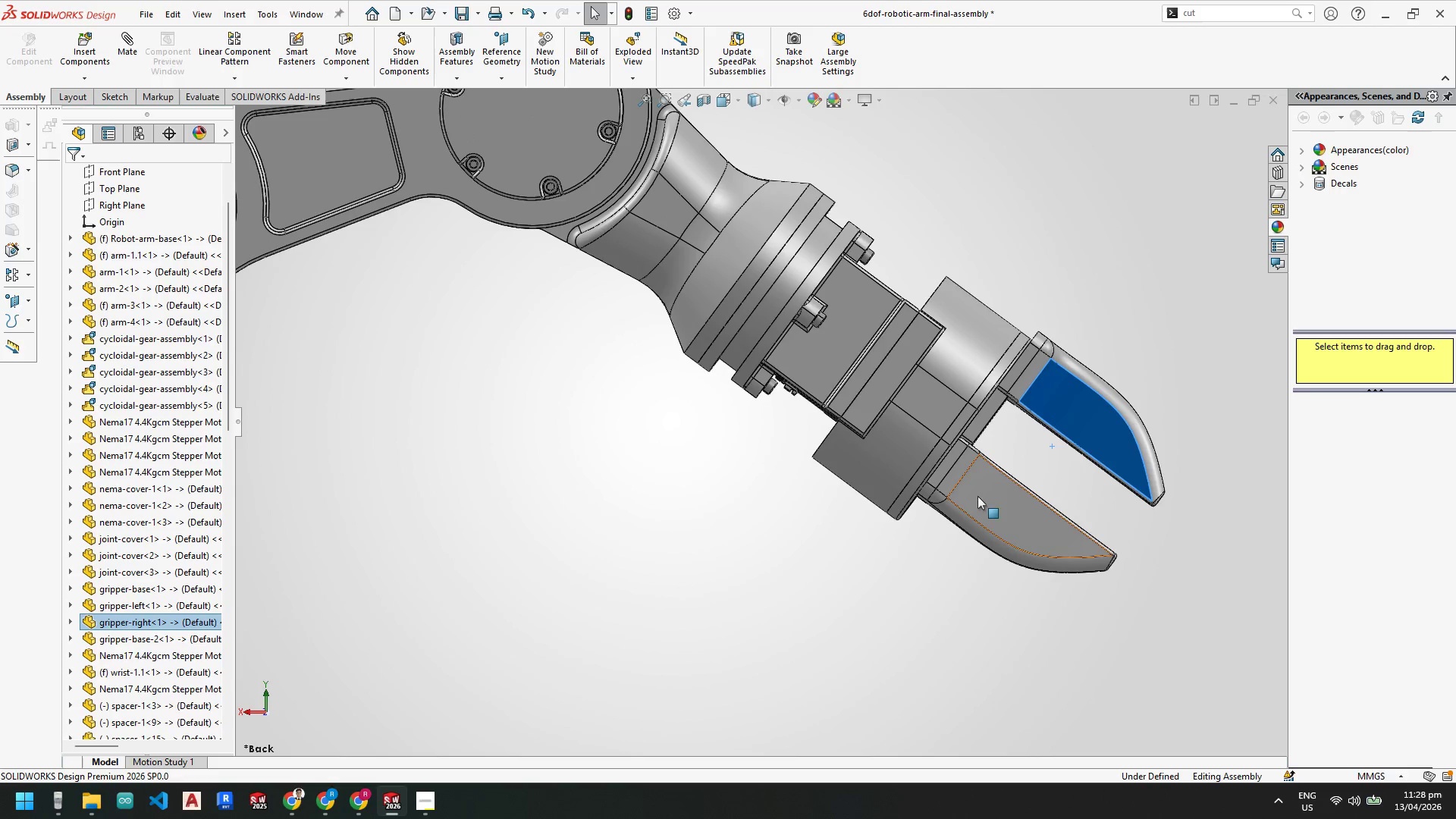 
left_click_drag(start_coordinate=[973, 497], to_coordinate=[840, 665])
 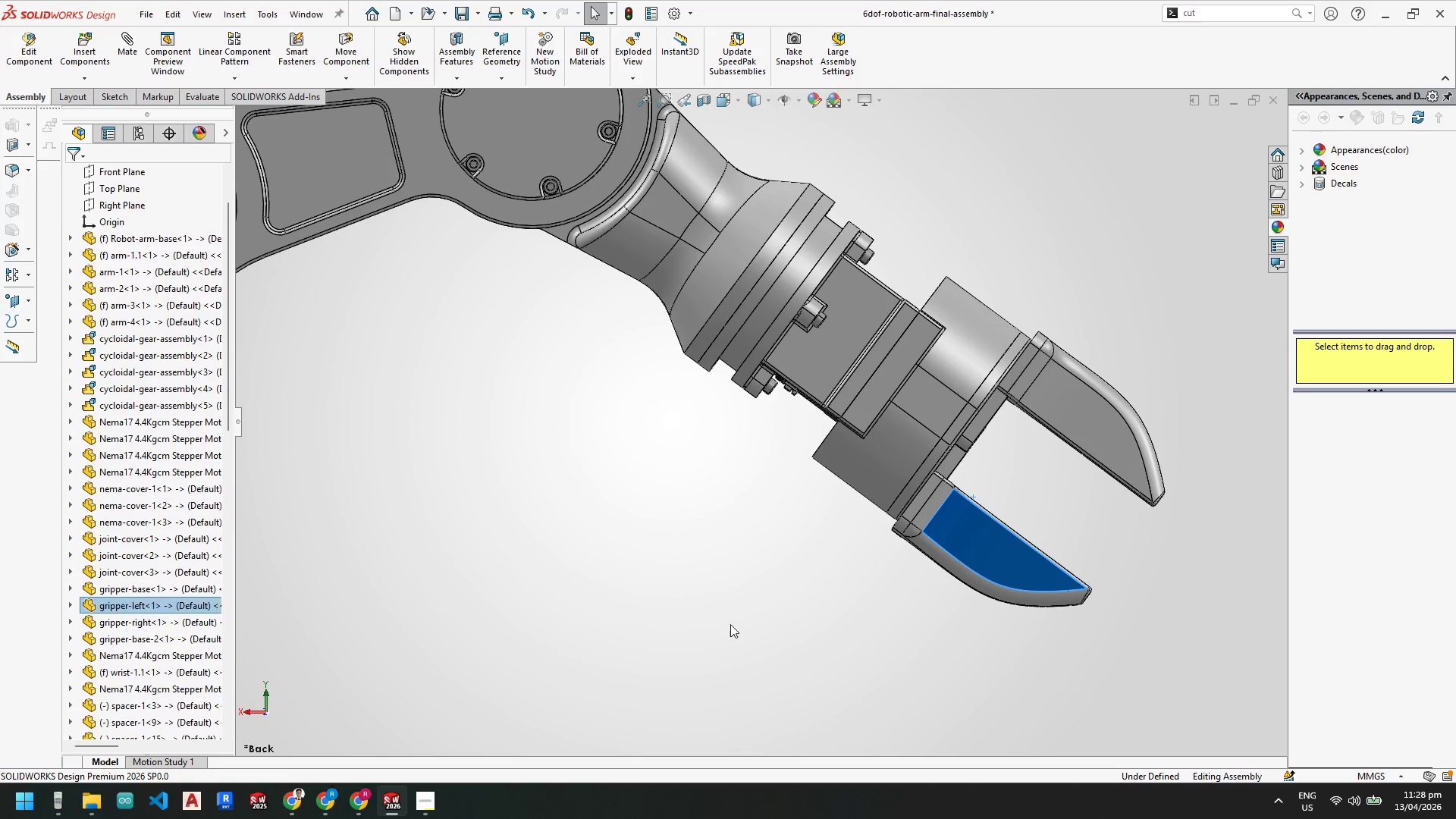 
scroll: coordinate [875, 522], scroll_direction: up, amount: 6.0
 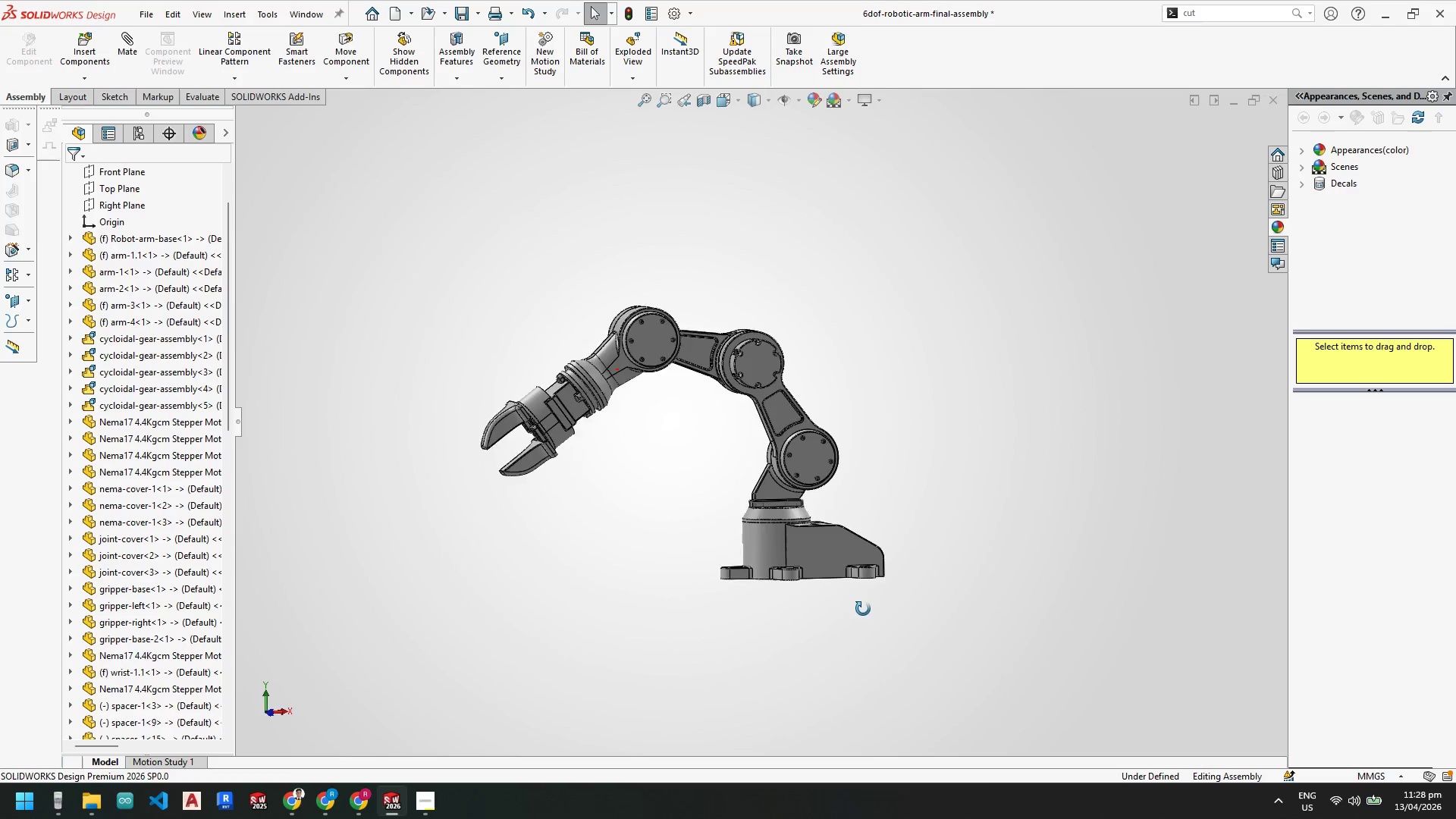 
key(Space)
 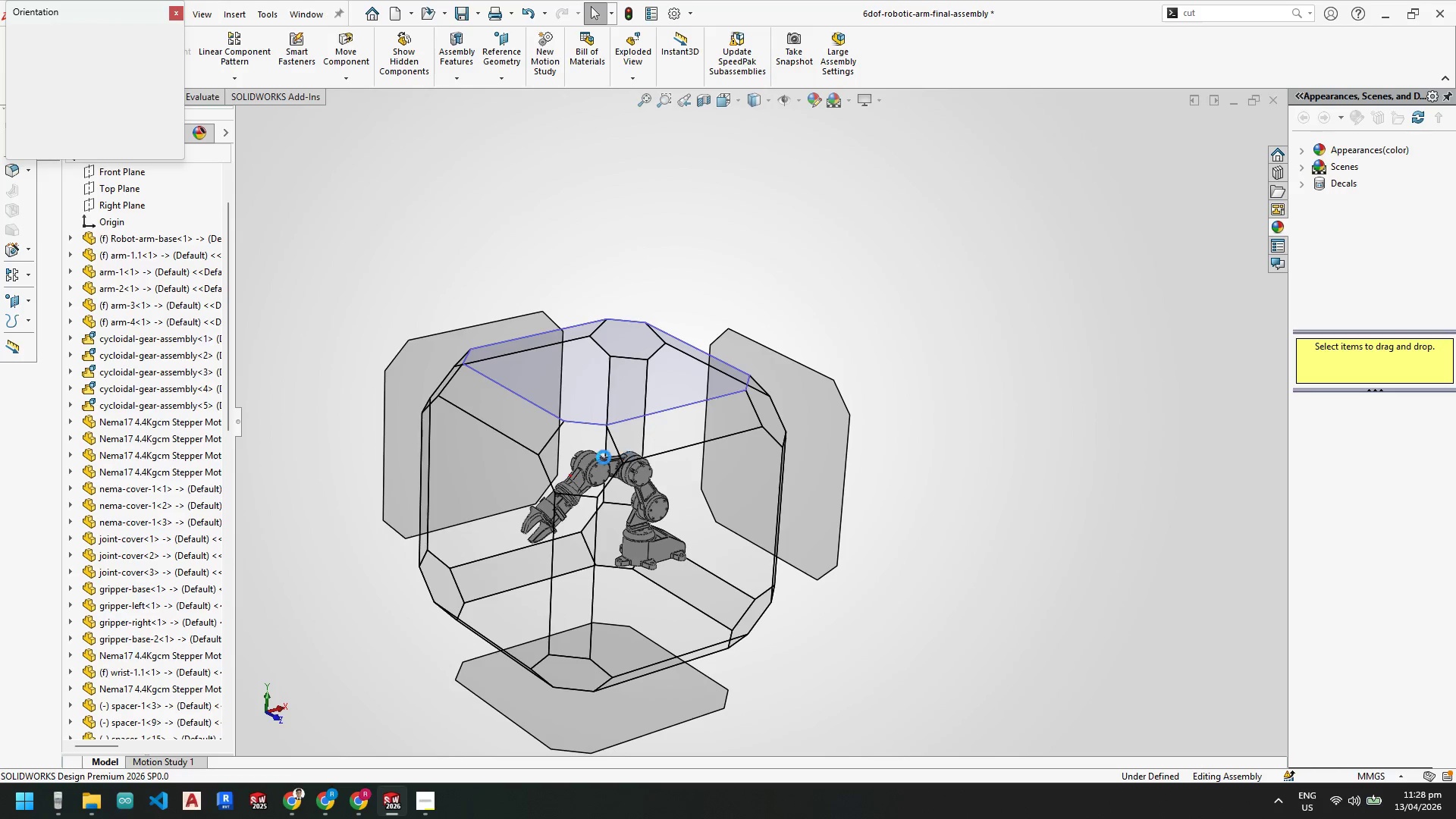 
left_click([592, 454])
 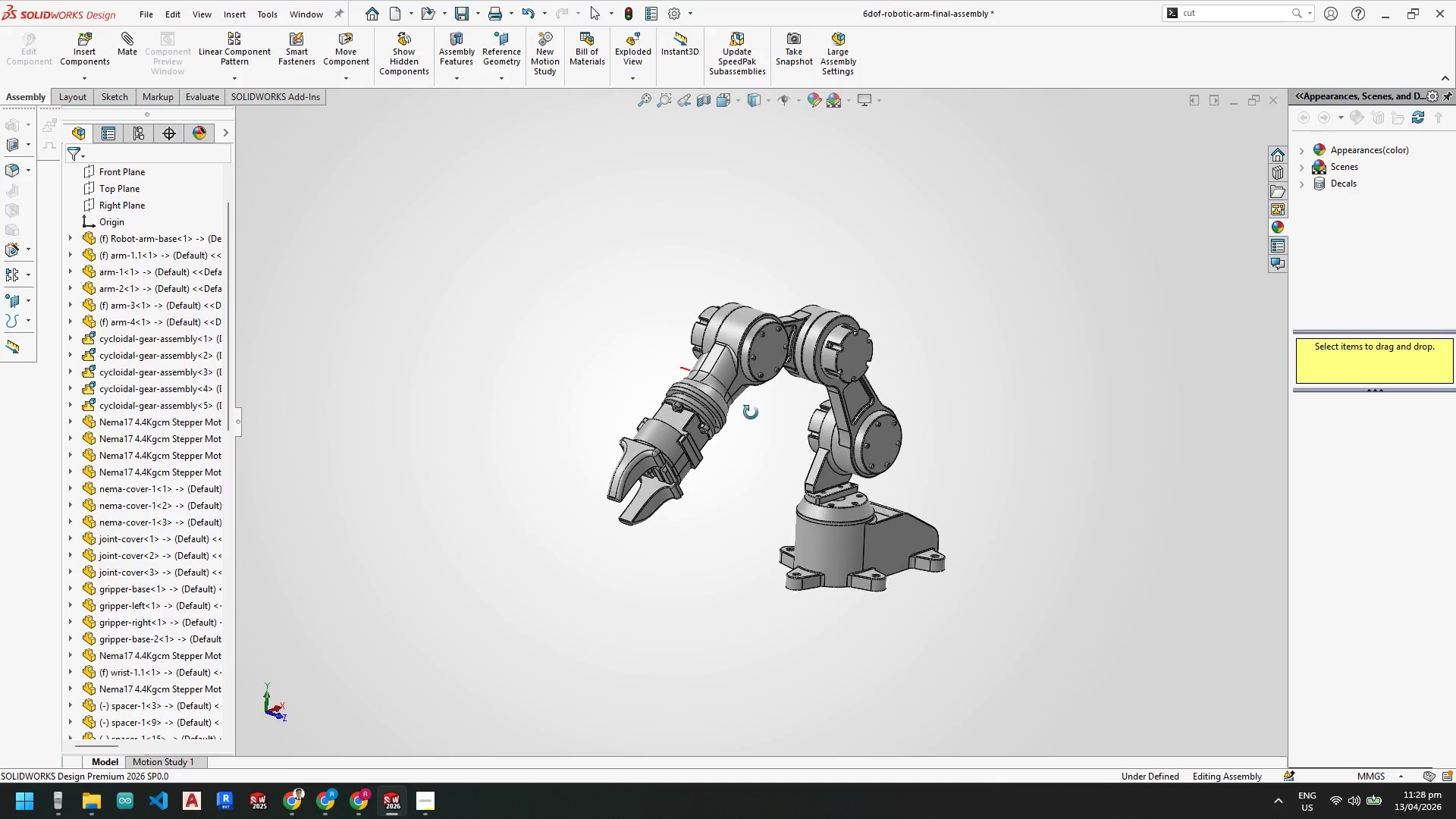 
scroll: coordinate [861, 369], scroll_direction: down, amount: 1.0
 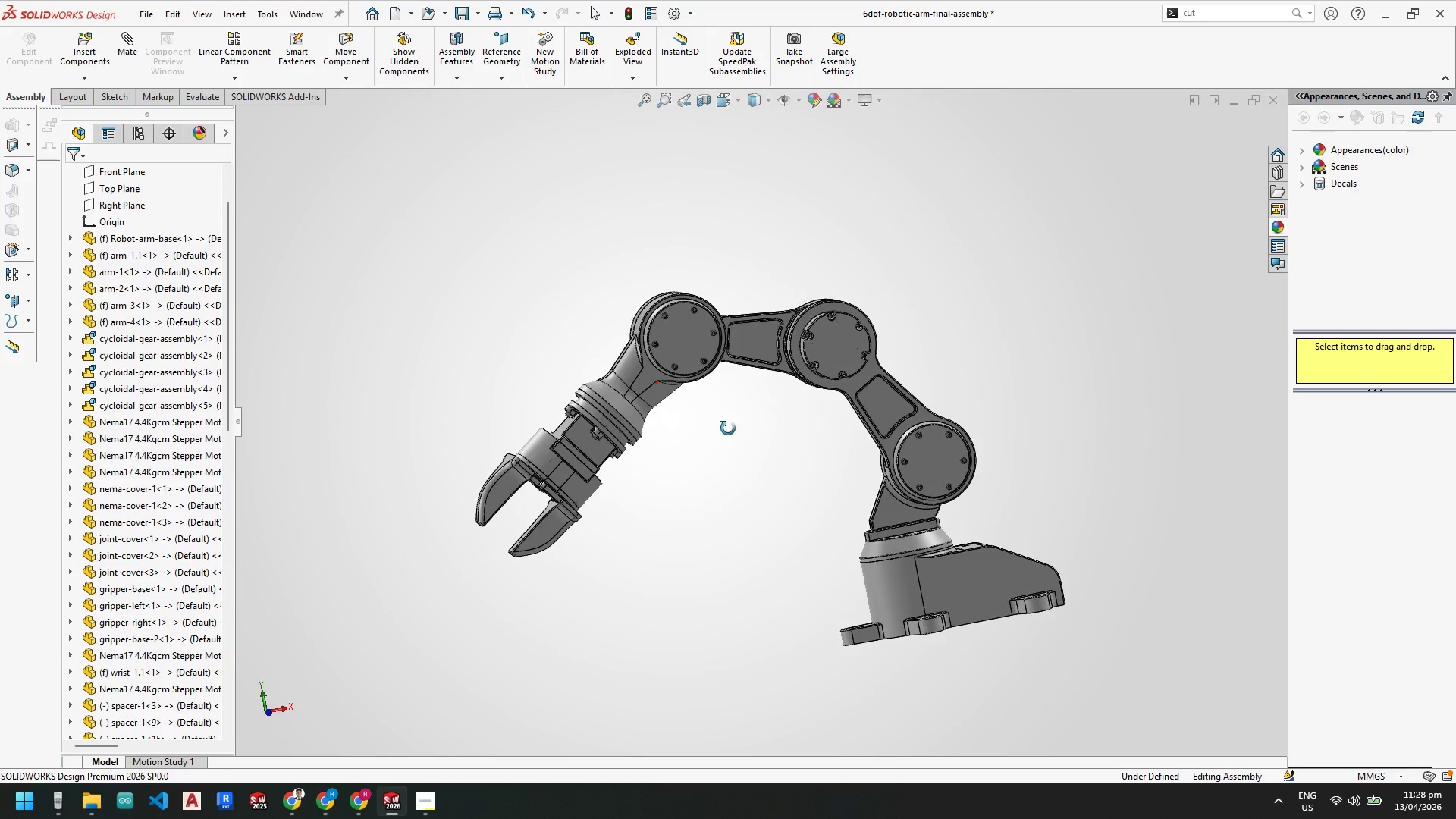 
left_click([870, 103])
 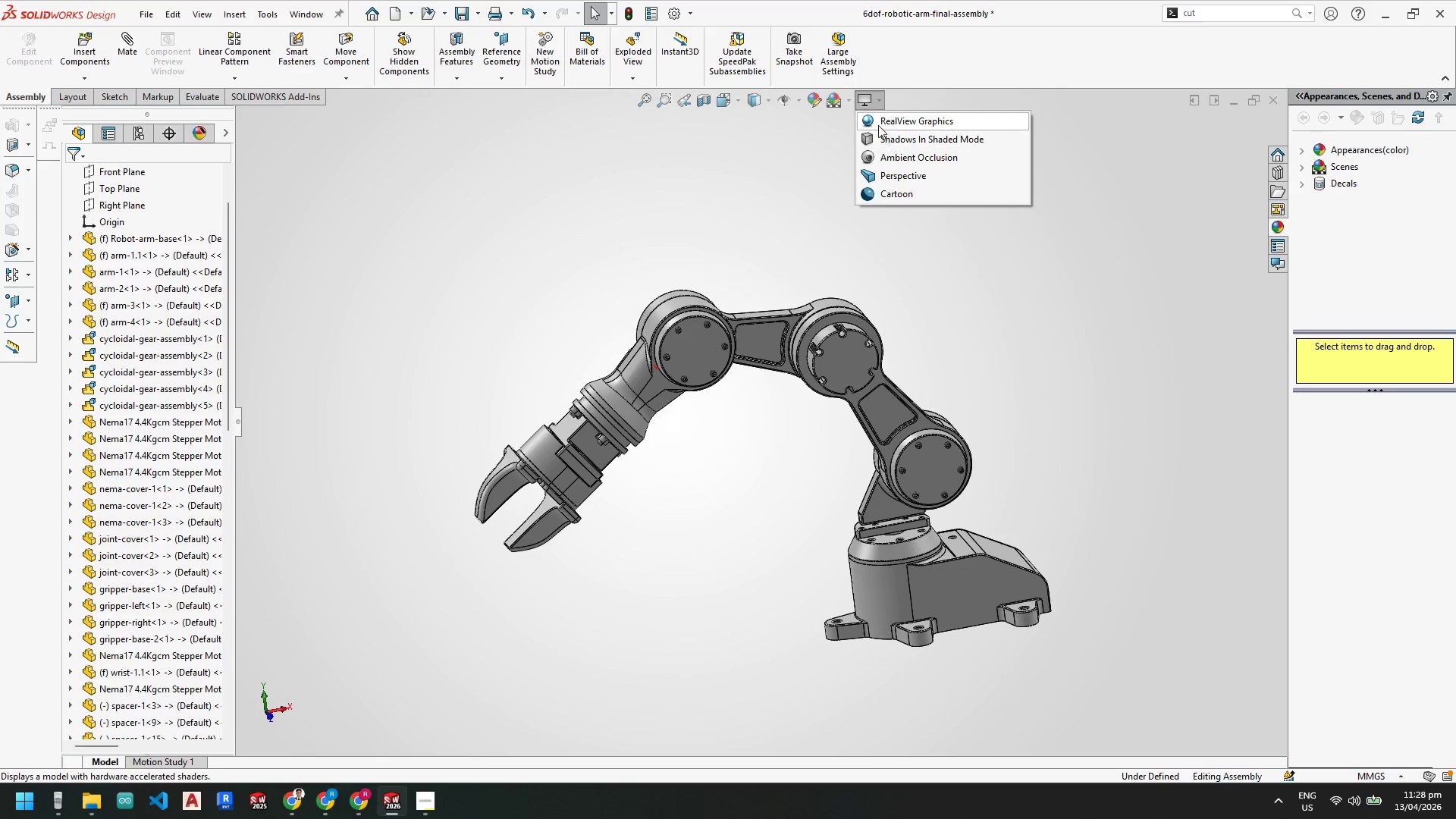 
left_click([693, 216])
 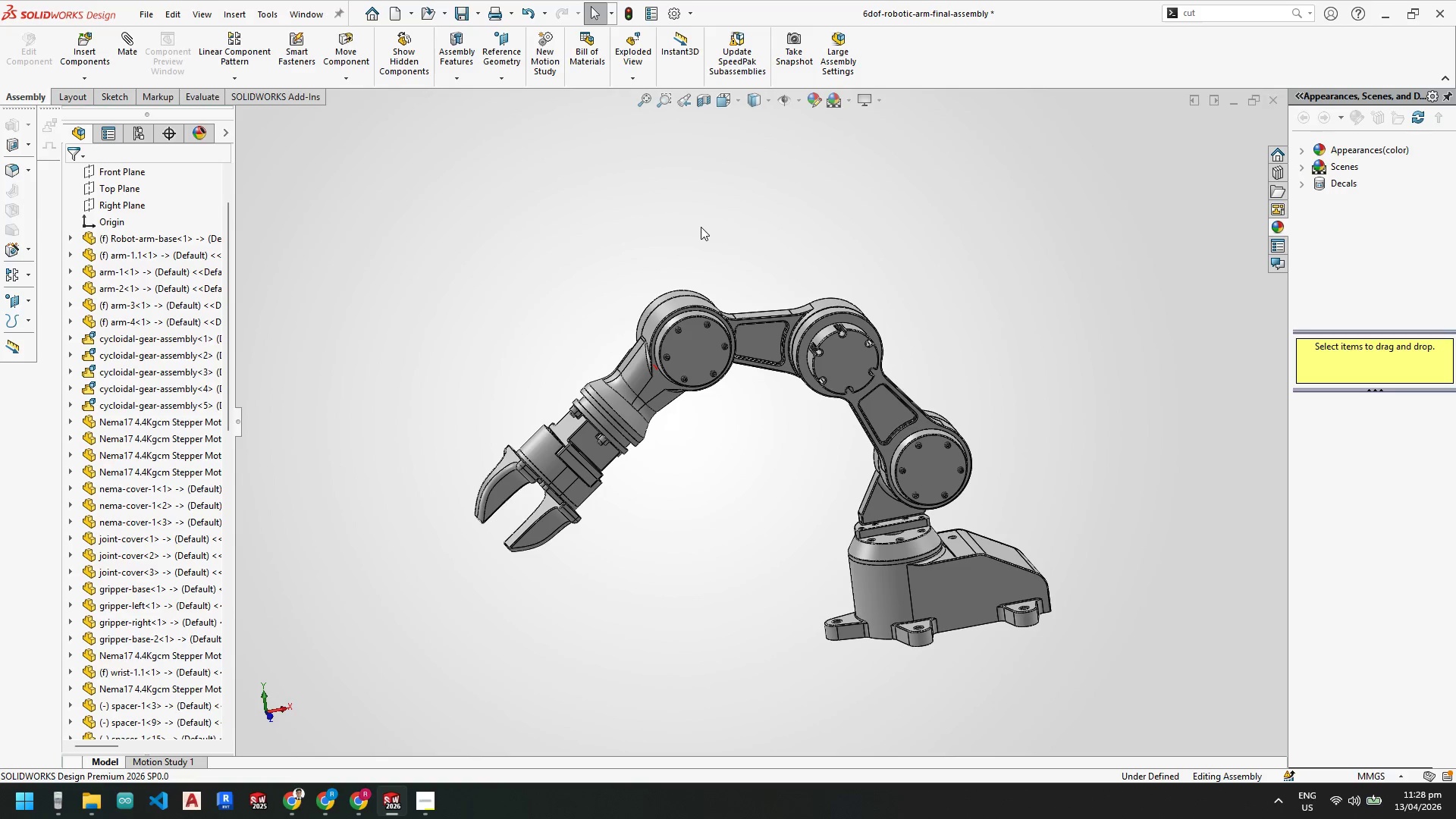 
key(Control+S)
 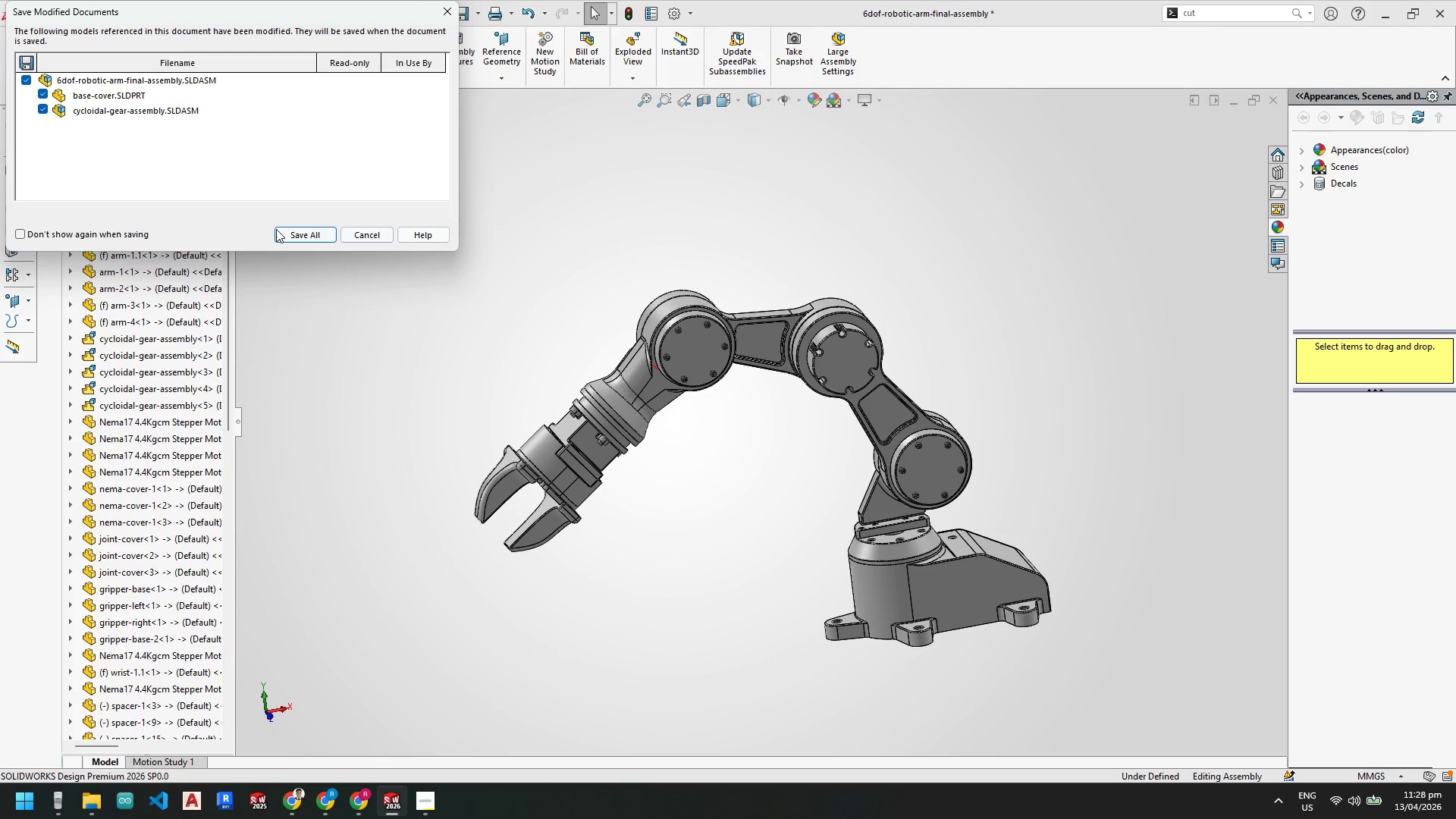 
left_click([287, 232])
 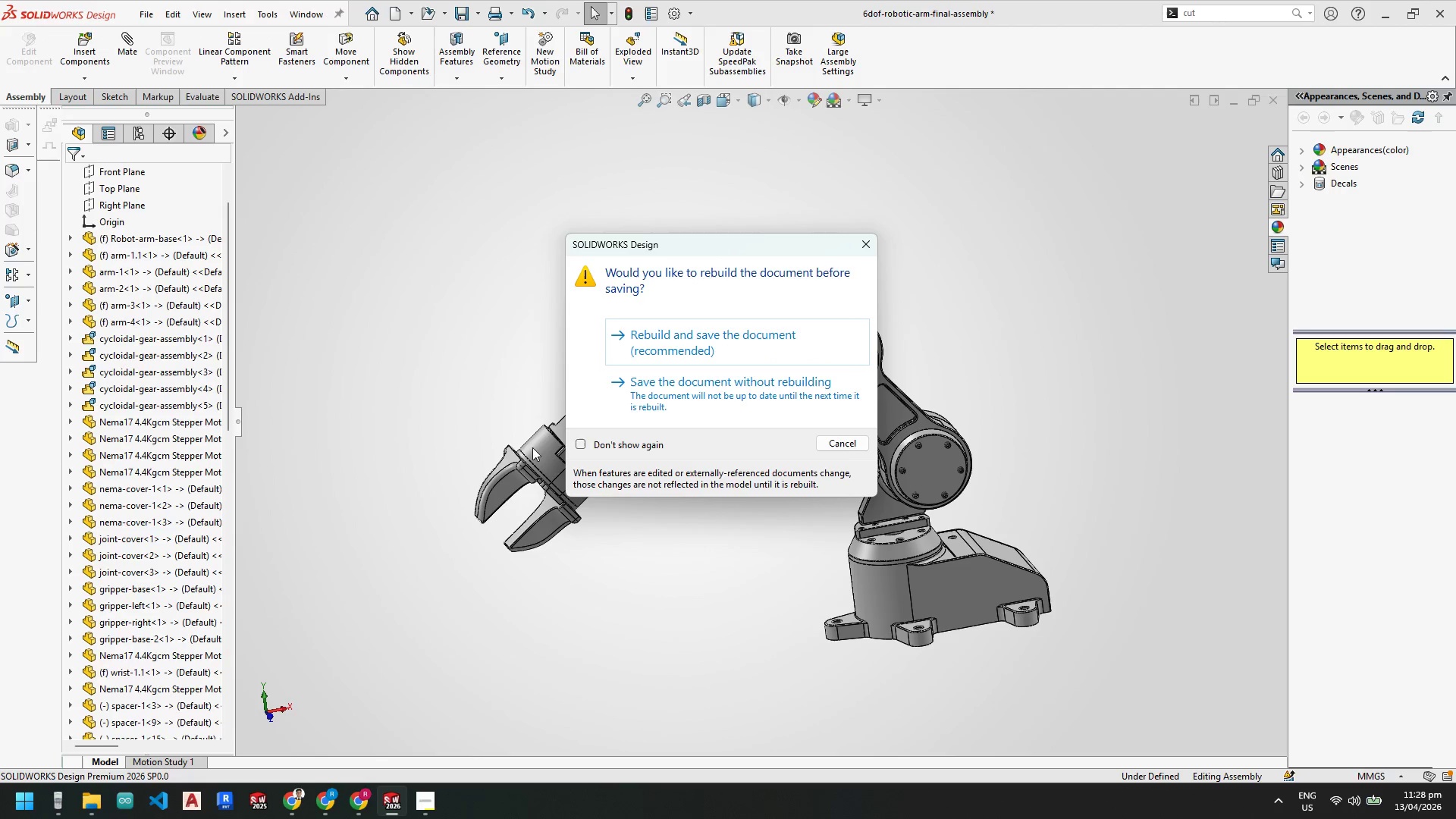 
left_click([655, 353])
 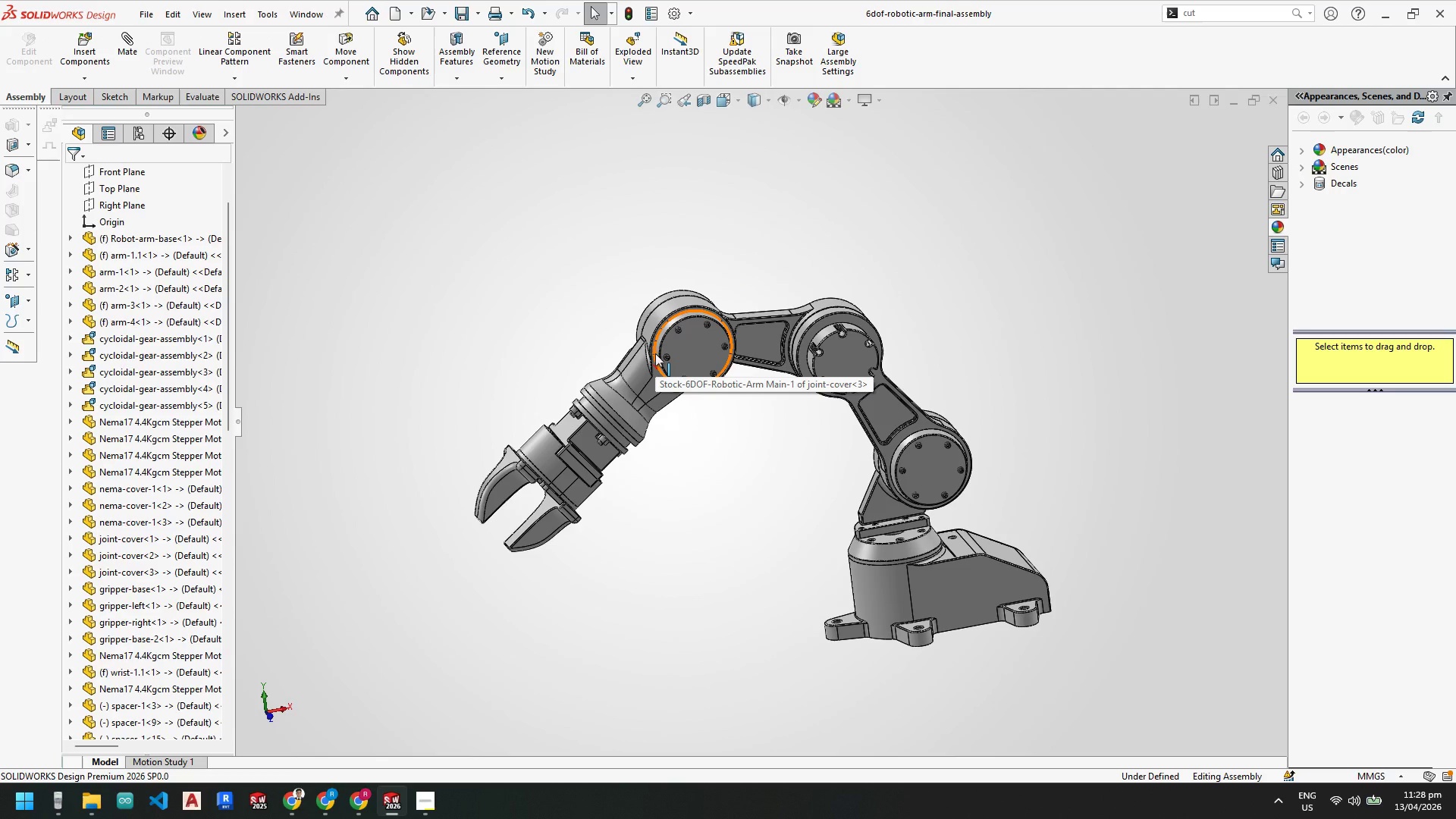 
wait(9.05)
 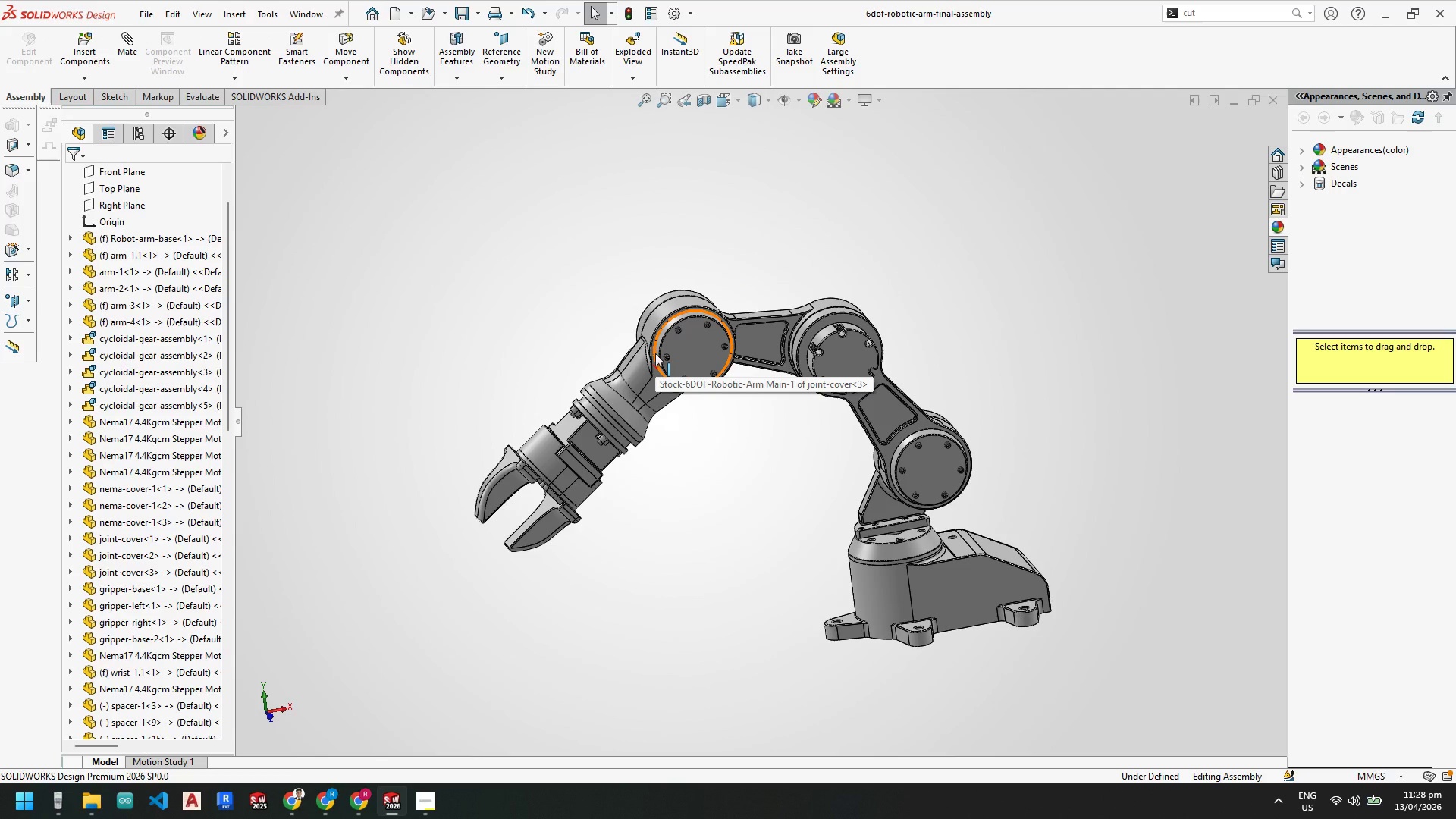 
scroll: coordinate [594, 402], scroll_direction: down, amount: 7.0
 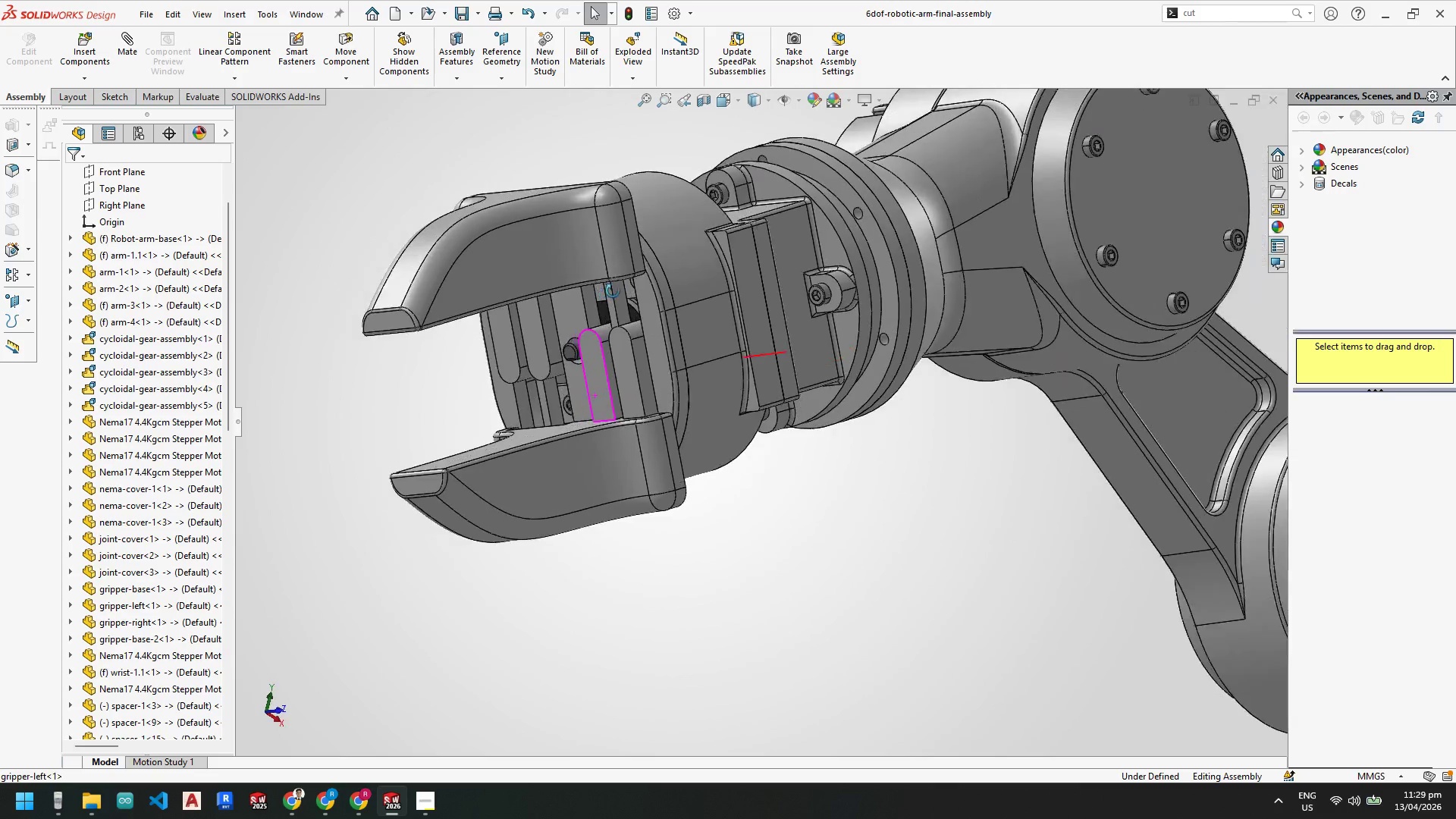 
wait(15.13)
 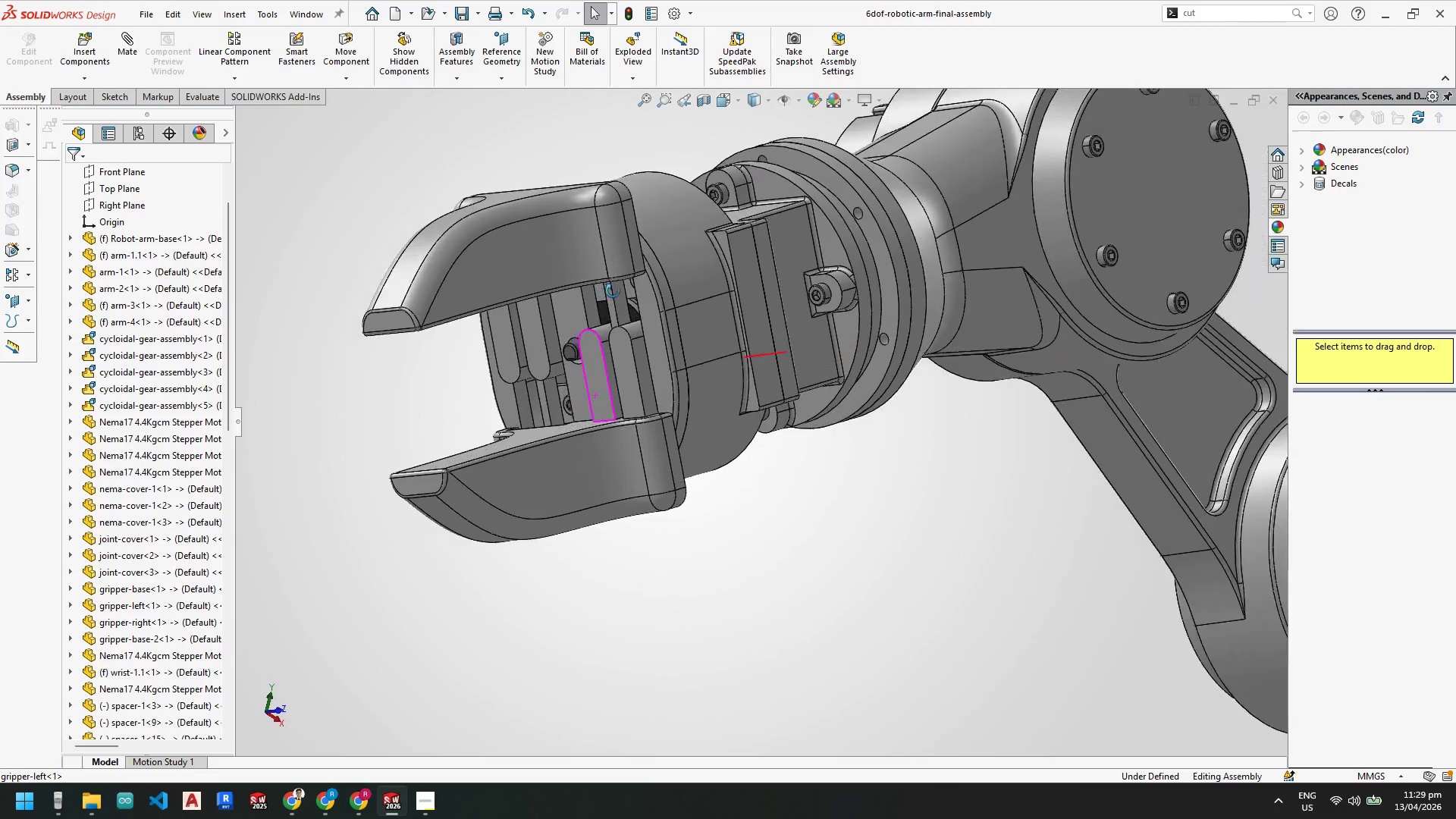 
scroll: coordinate [820, 494], scroll_direction: up, amount: 8.0
 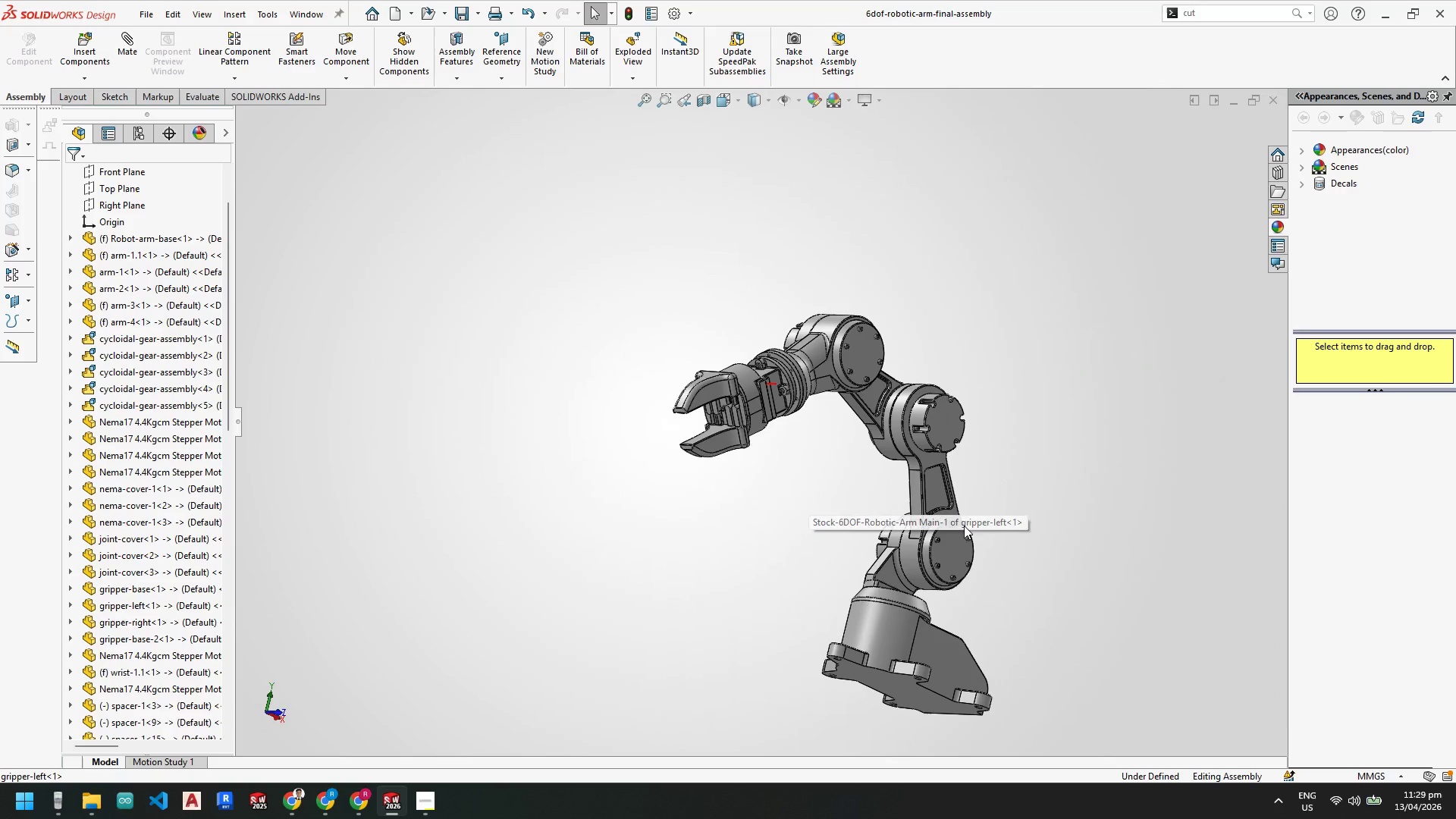 
scroll: coordinate [910, 561], scroll_direction: down, amount: 1.0
 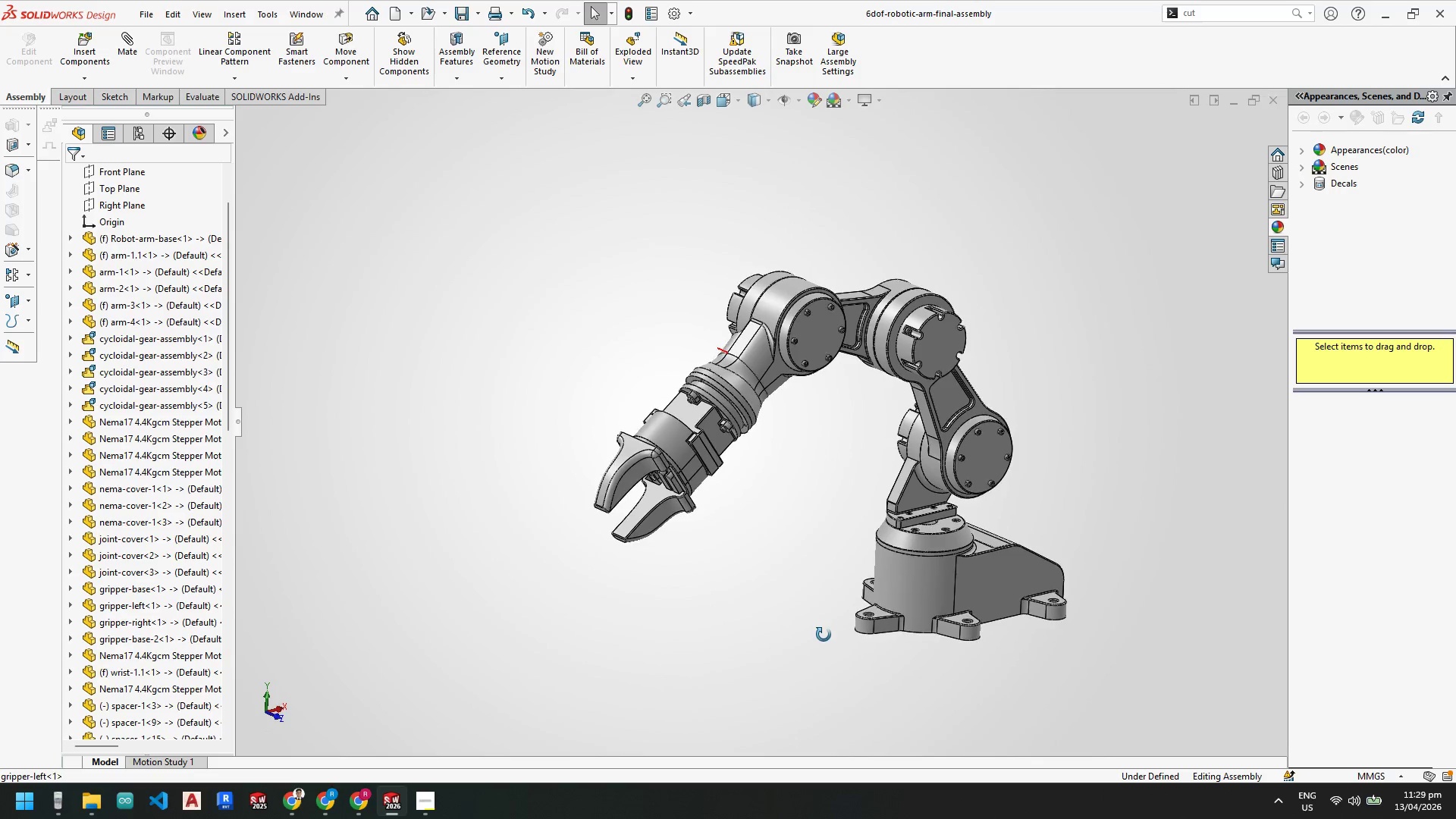 
wait(6.43)
 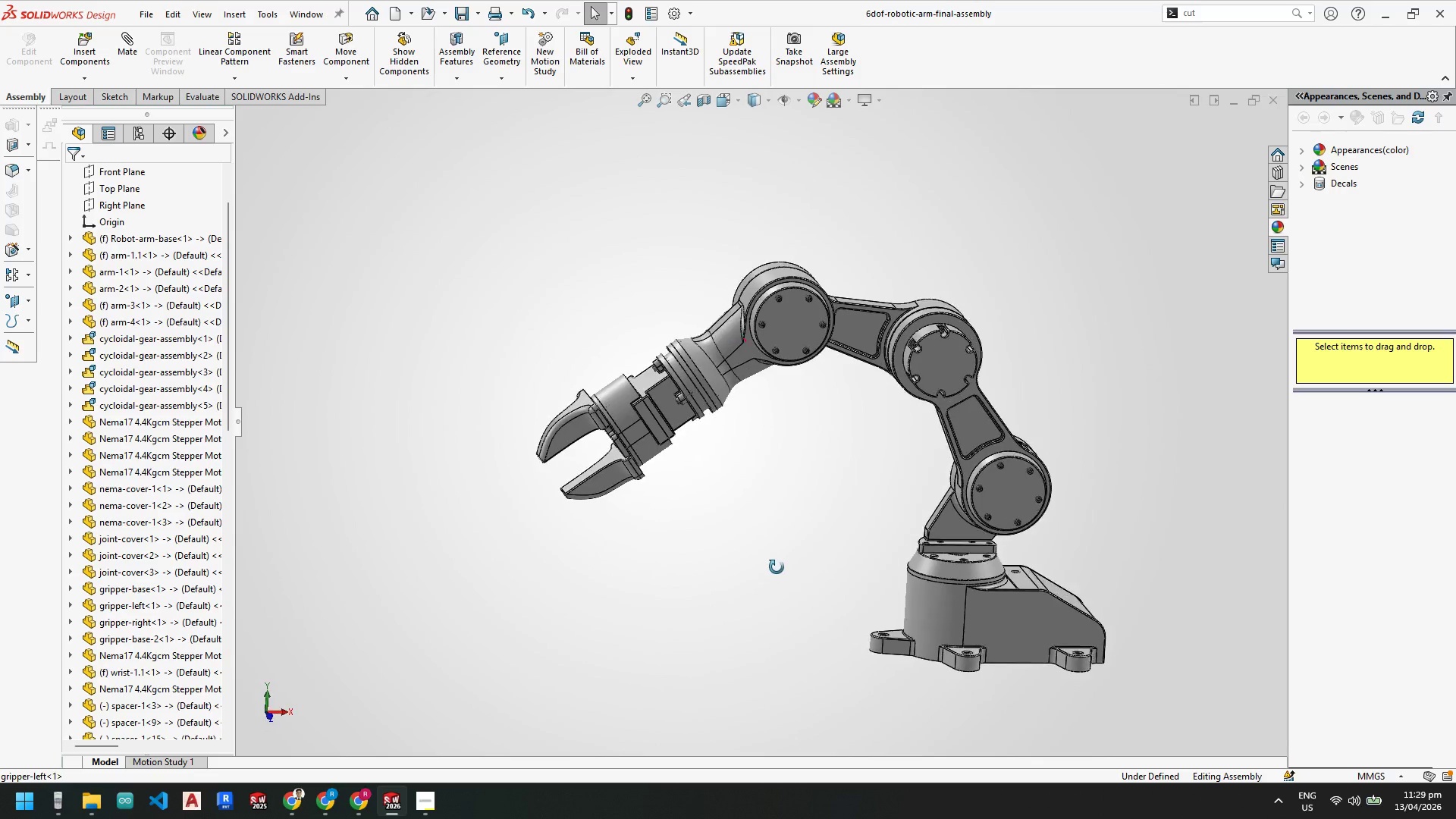 
scroll: coordinate [935, 337], scroll_direction: down, amount: 2.0
 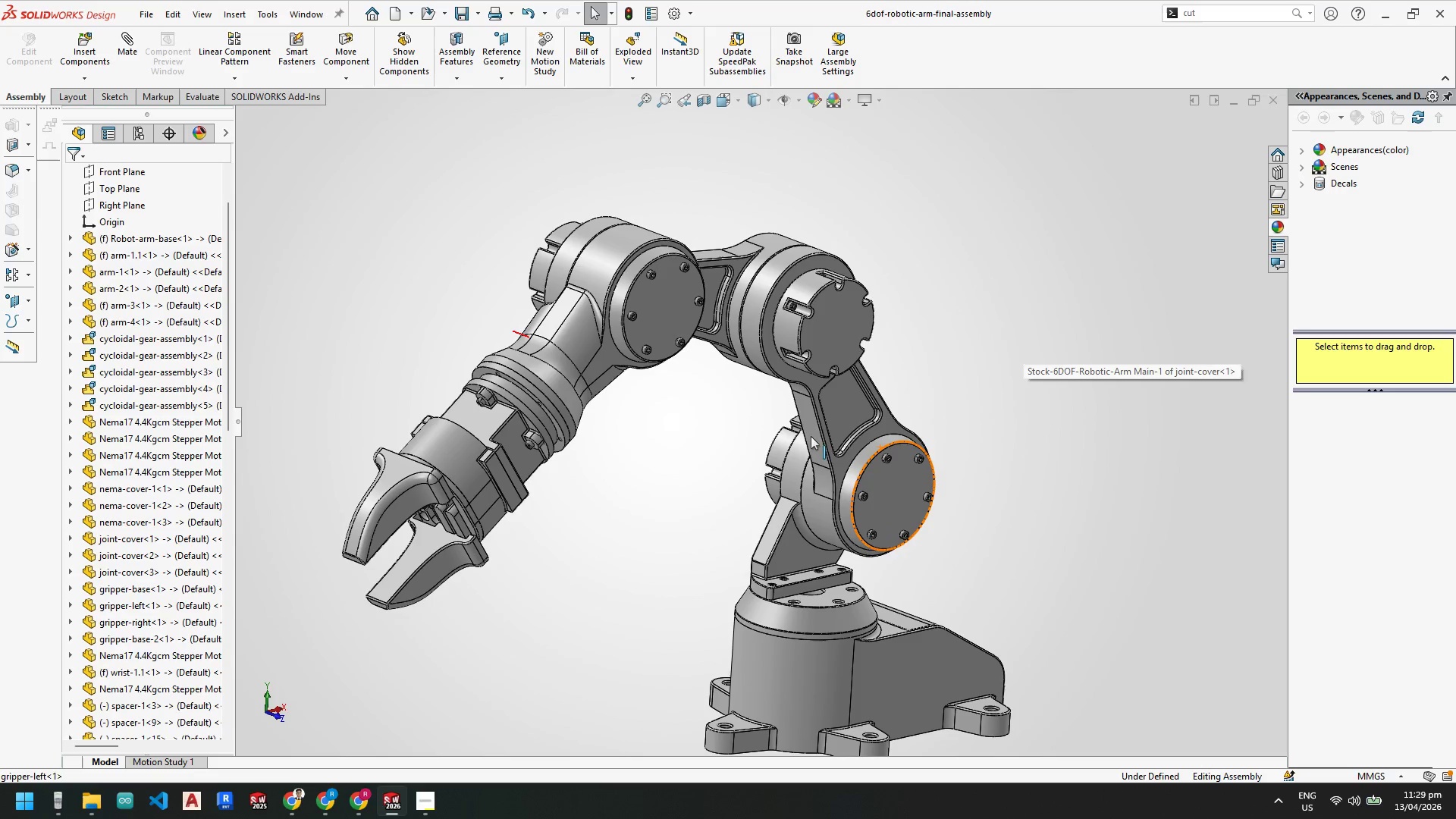 
scroll: coordinate [791, 607], scroll_direction: up, amount: 1.0
 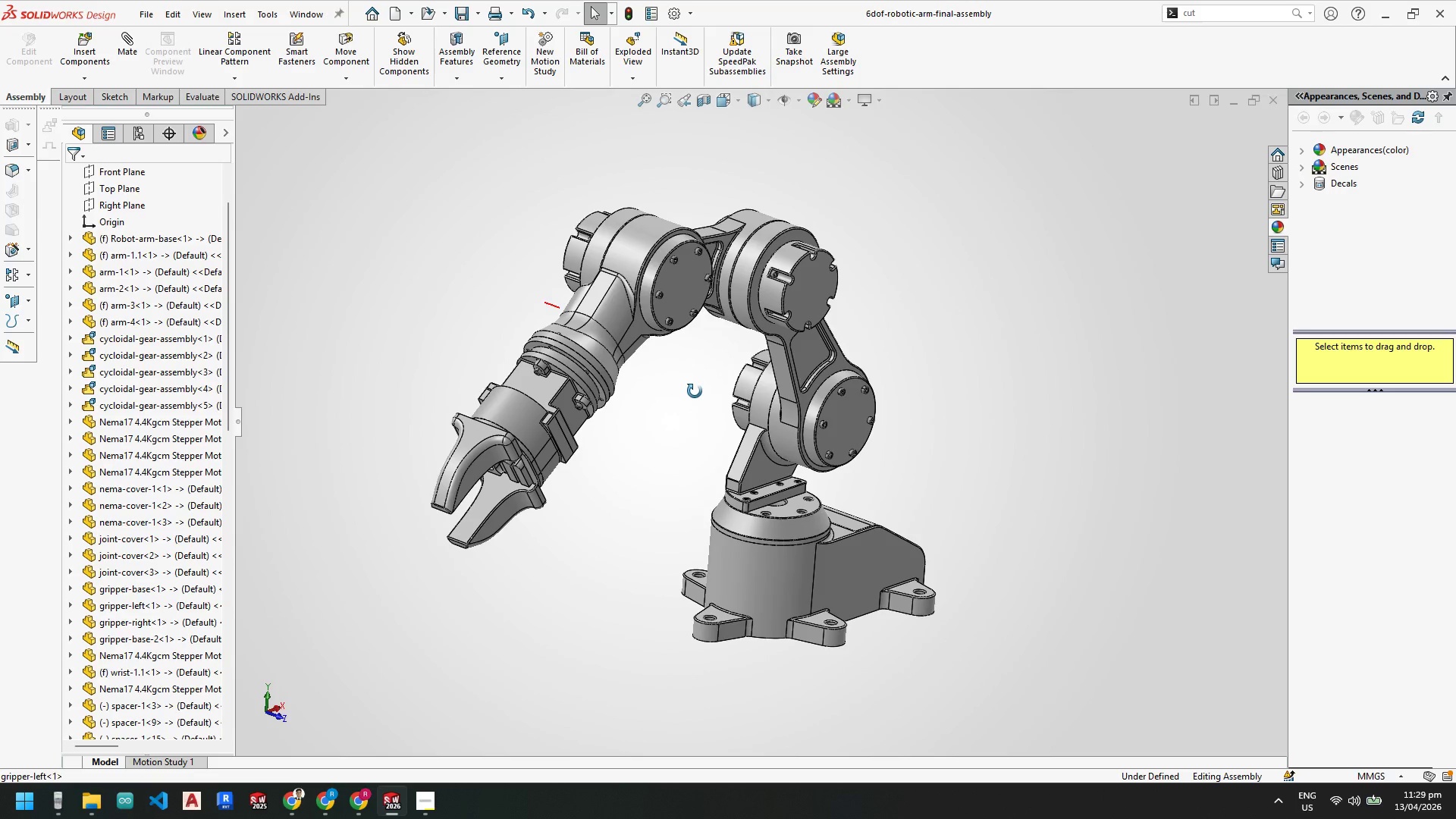 
wait(6.98)
 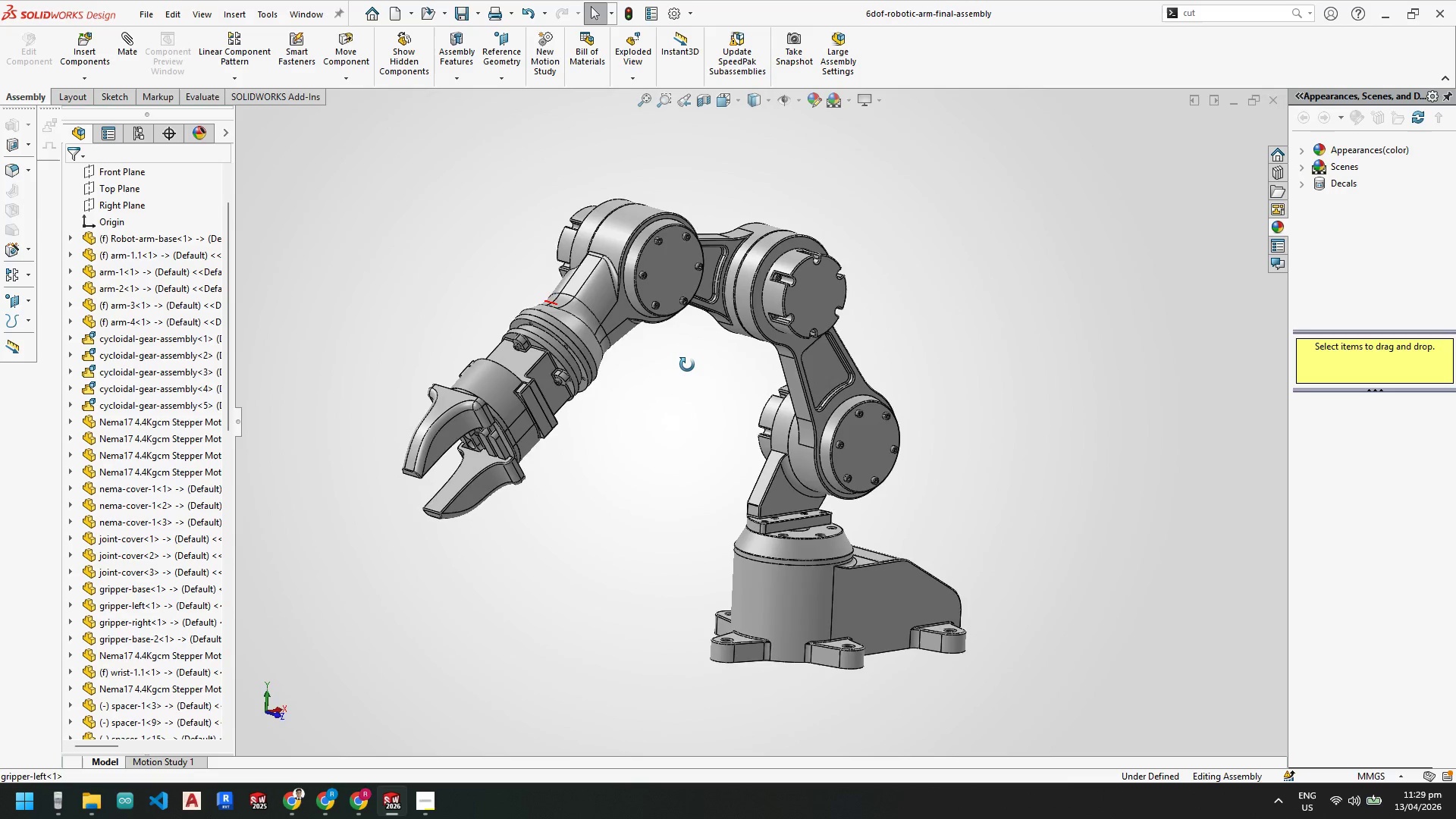 
scroll: coordinate [636, 383], scroll_direction: down, amount: 1.0
 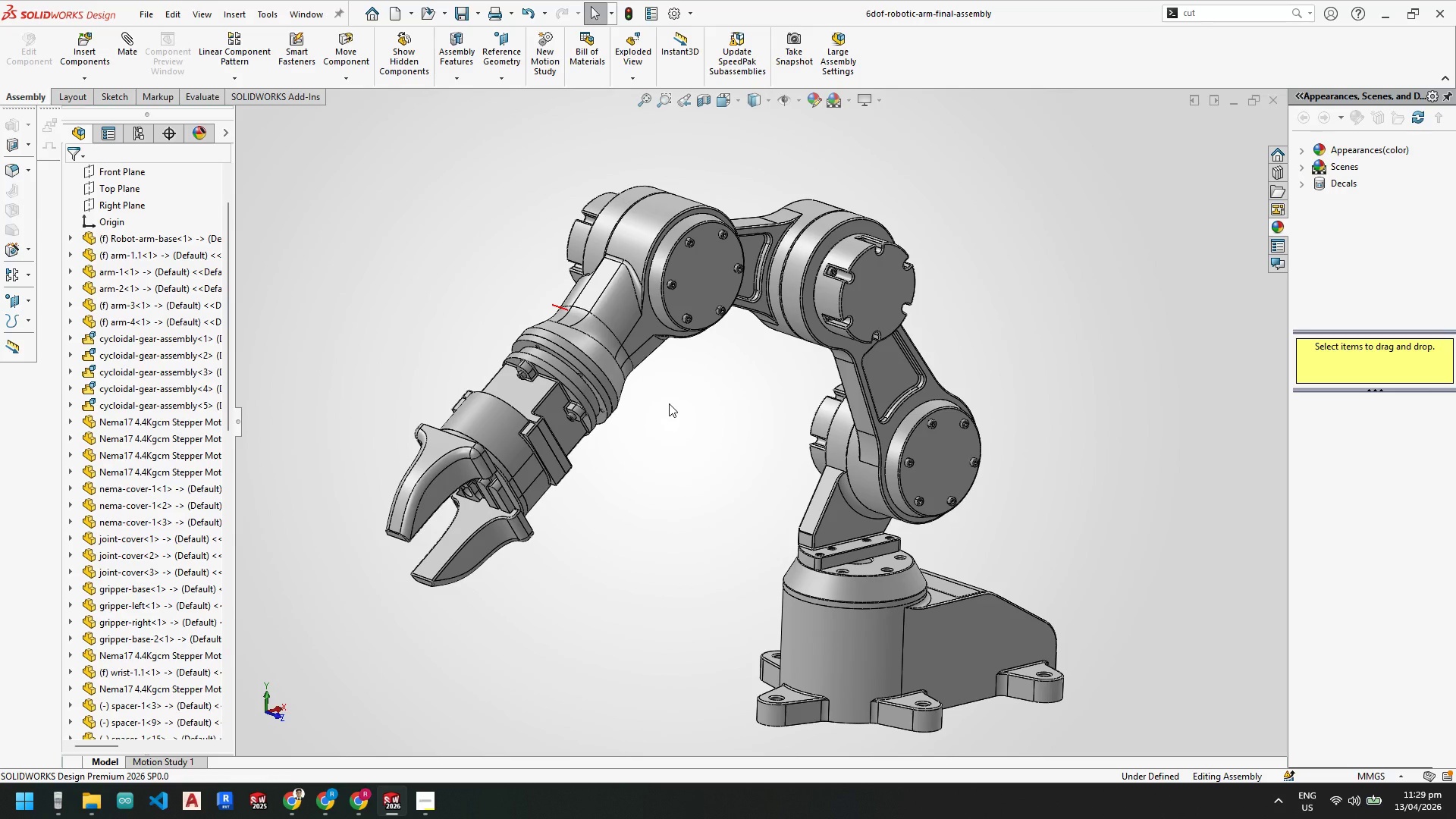 
wait(11.14)
 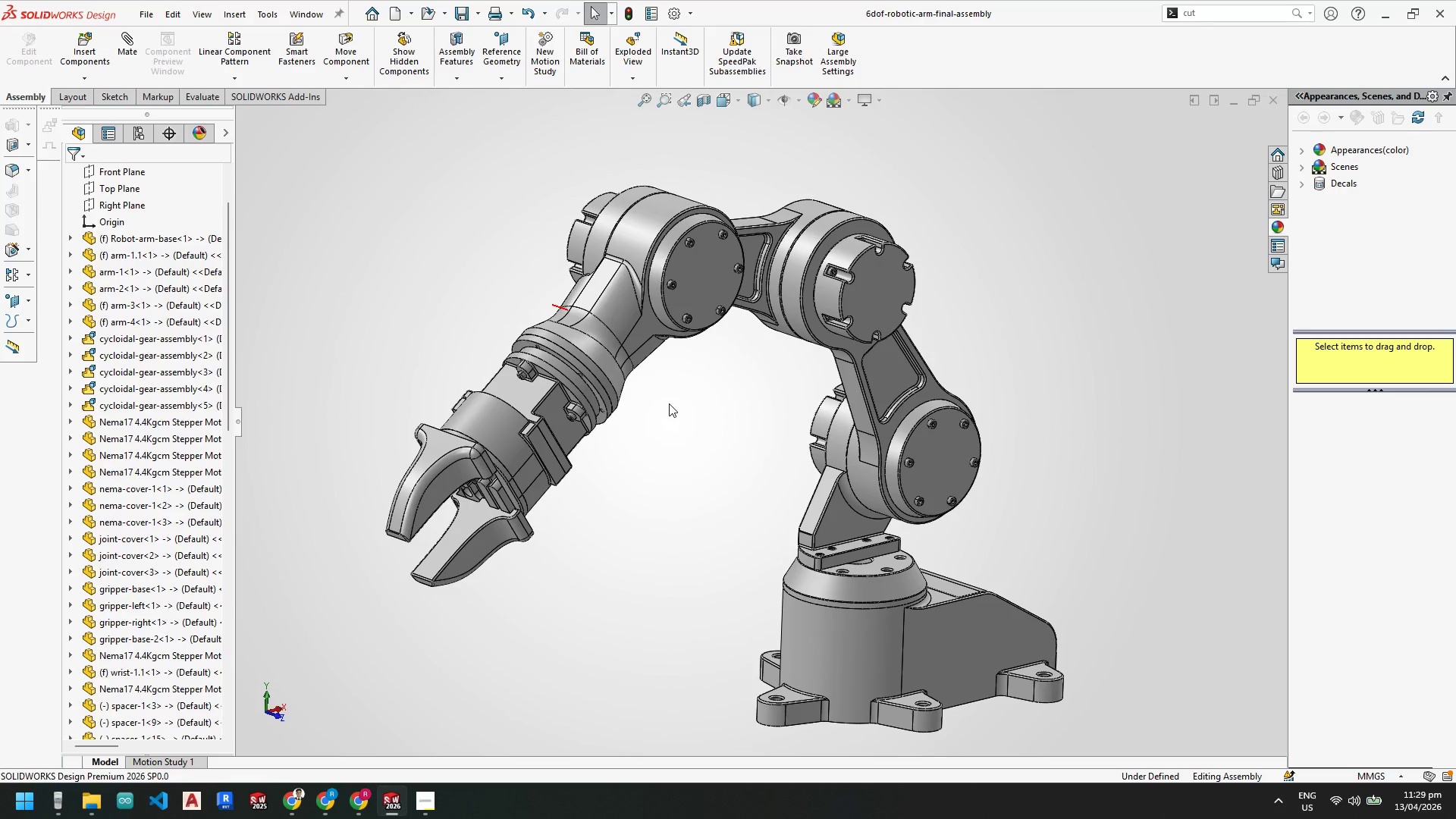 
hold_key(key=ControlLeft, duration=0.44)
 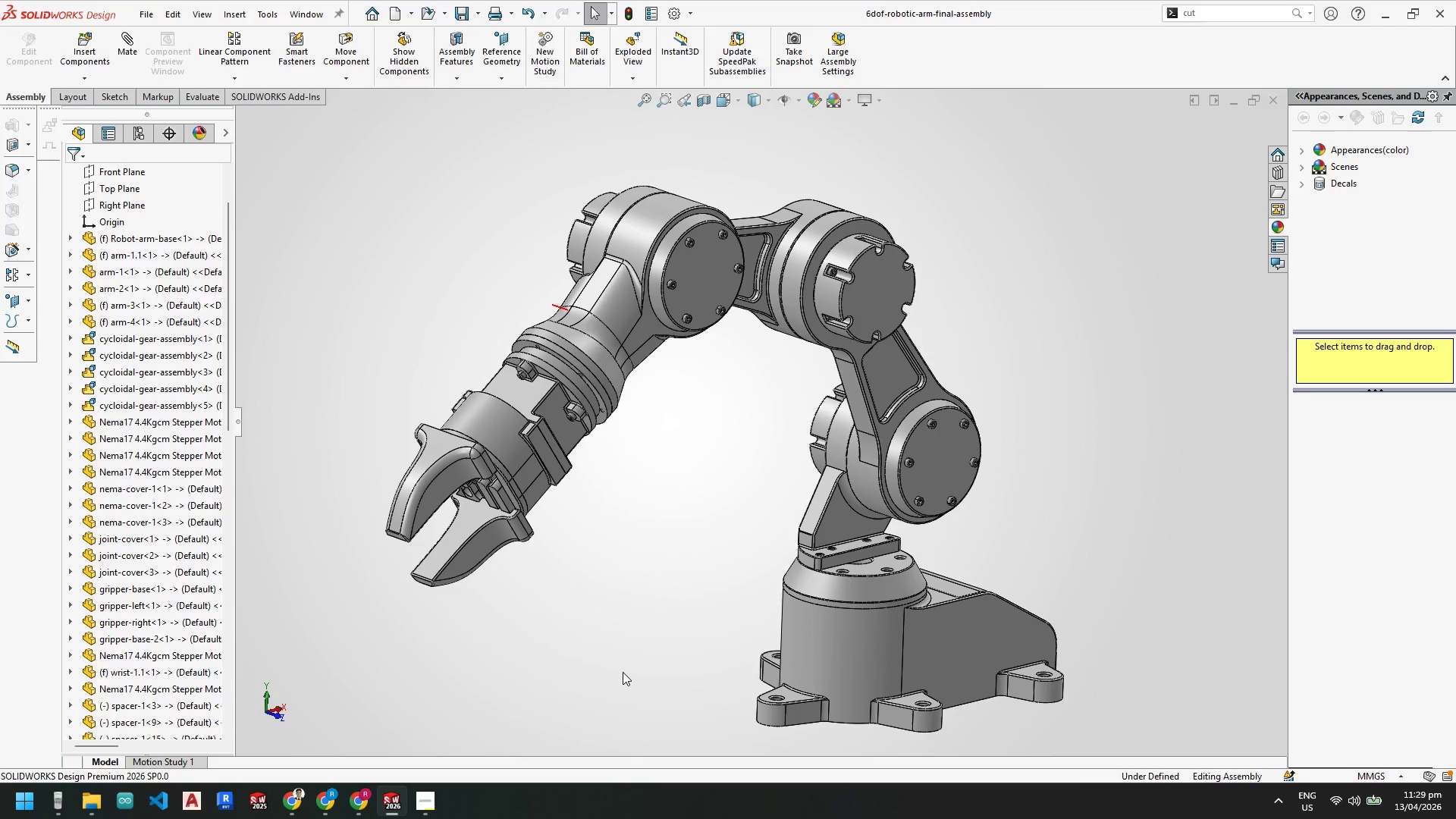 